 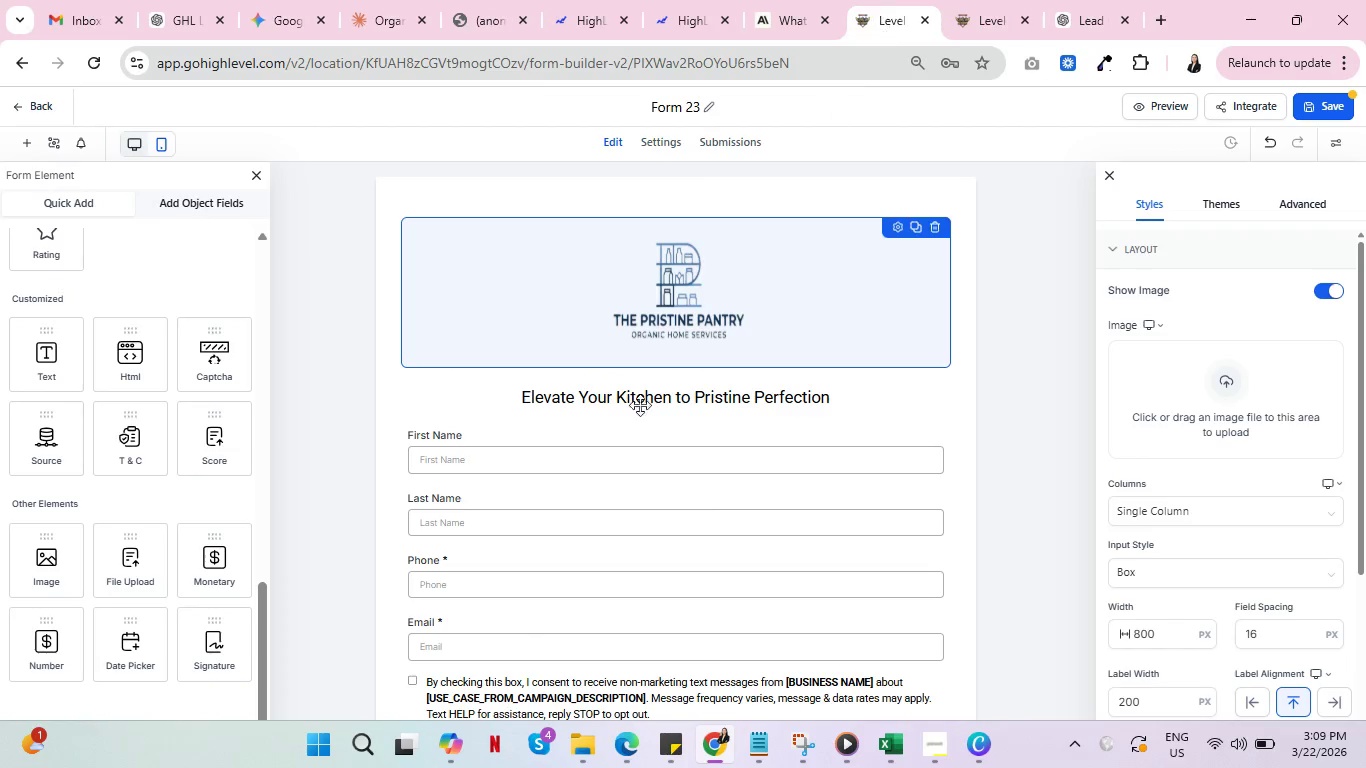 
left_click([573, 446])
 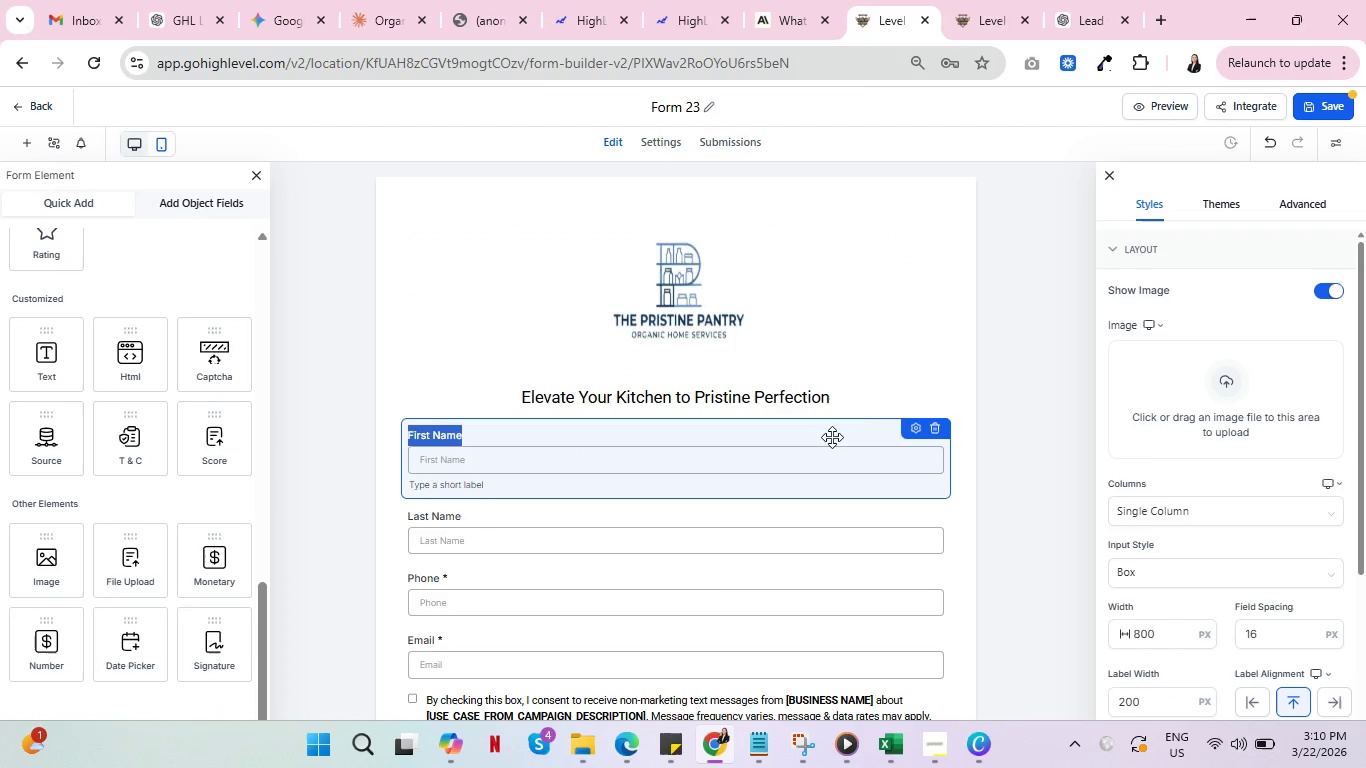 
left_click([1169, 513])
 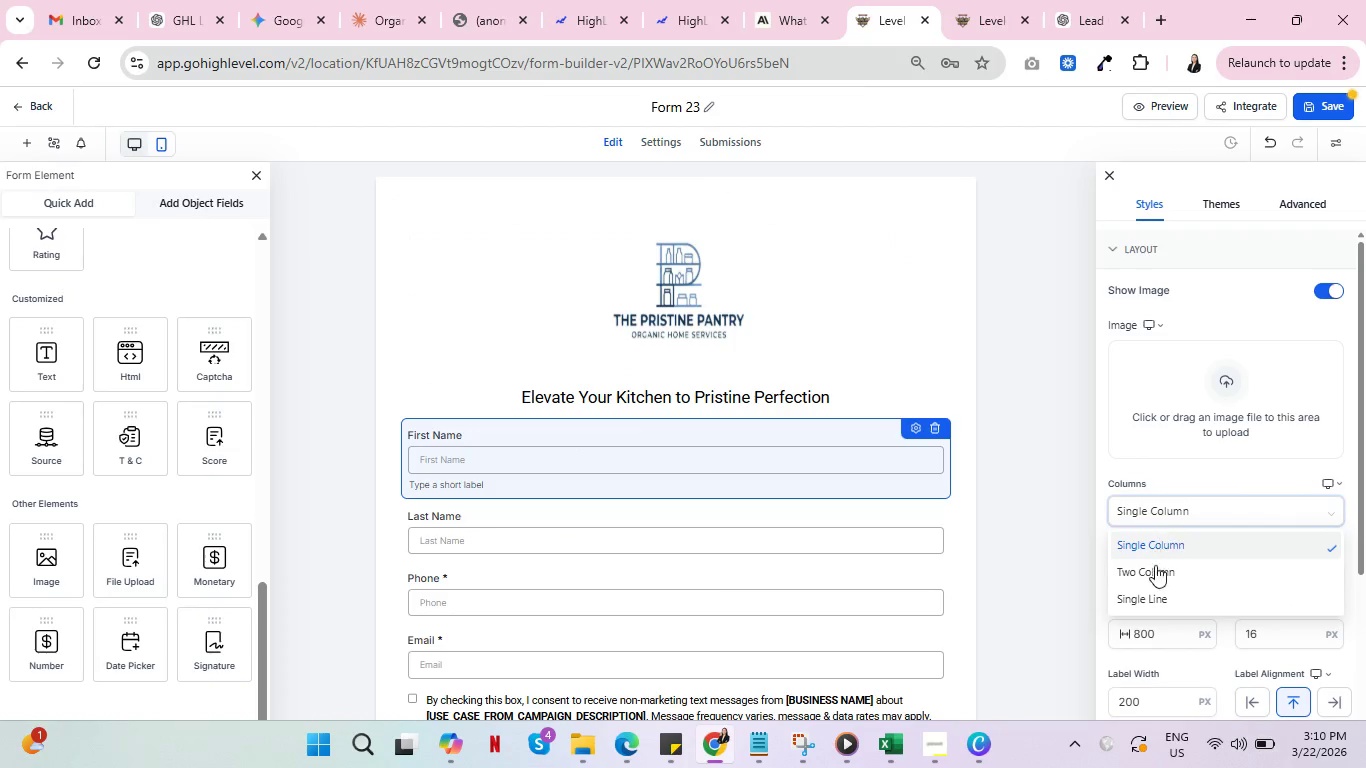 
left_click([1151, 576])
 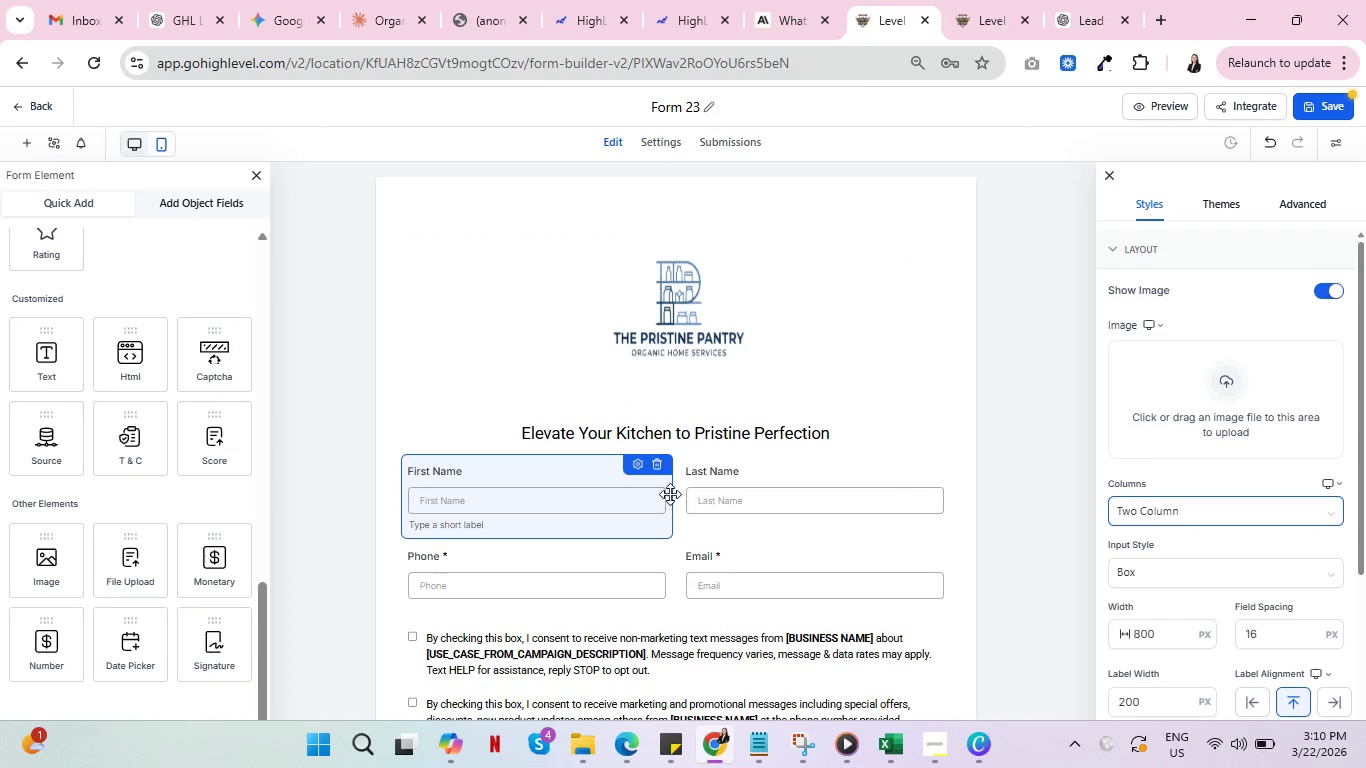 
scroll: coordinate [772, 454], scroll_direction: down, amount: 2.0
 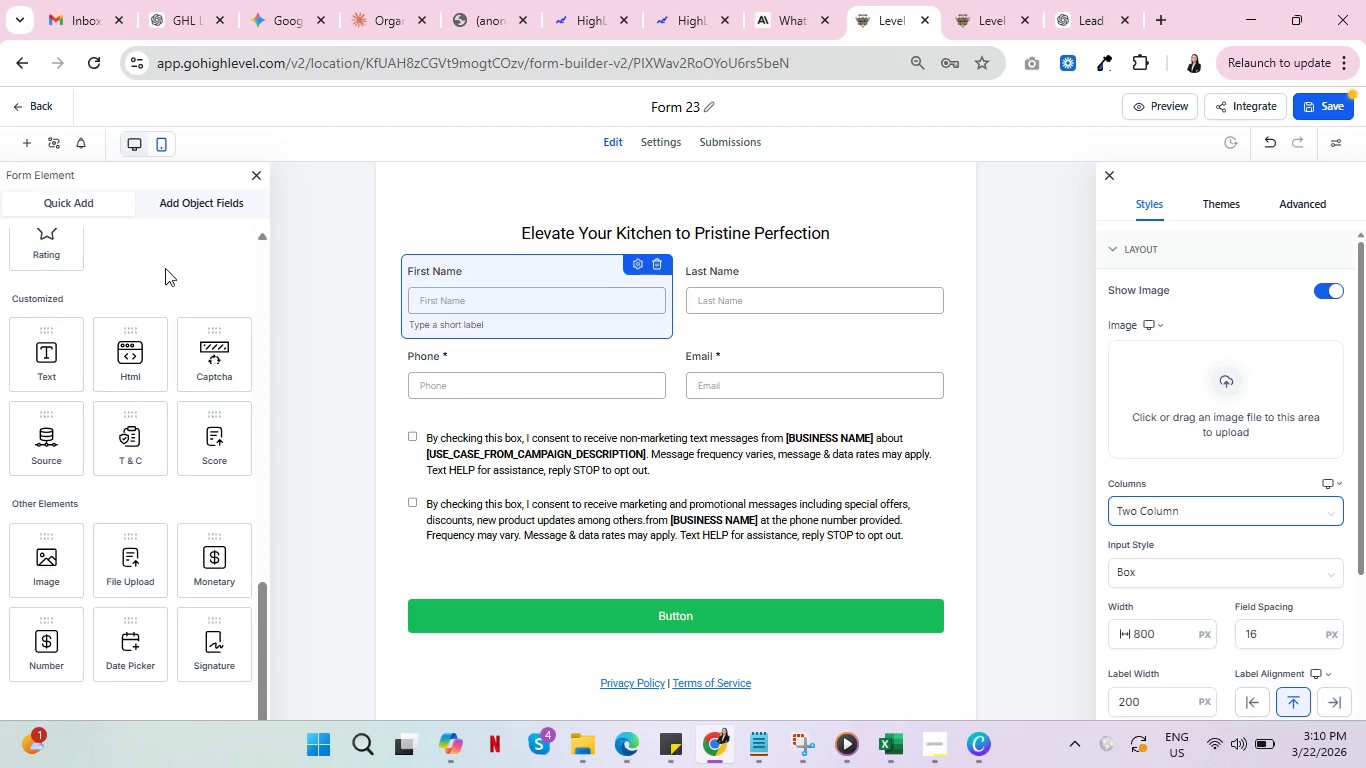 
left_click([189, 203])
 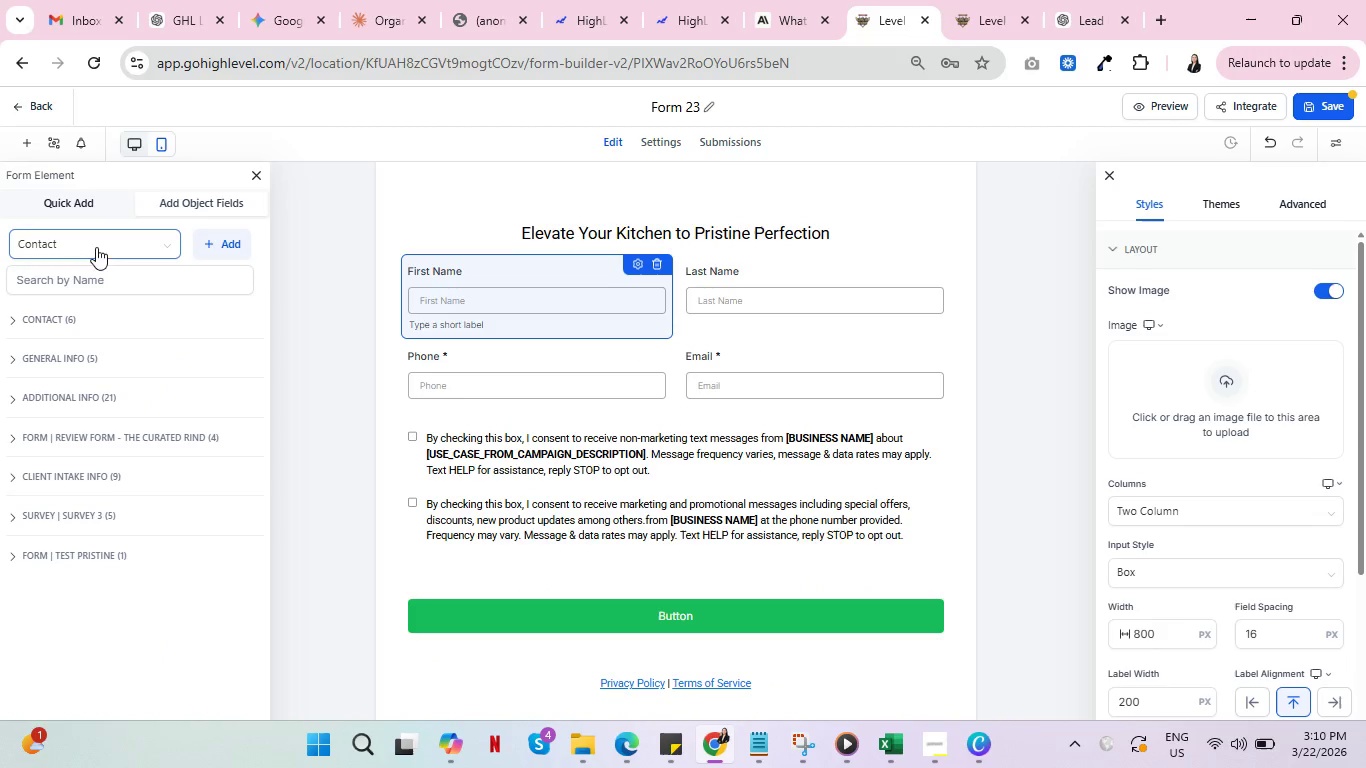 
left_click([102, 239])
 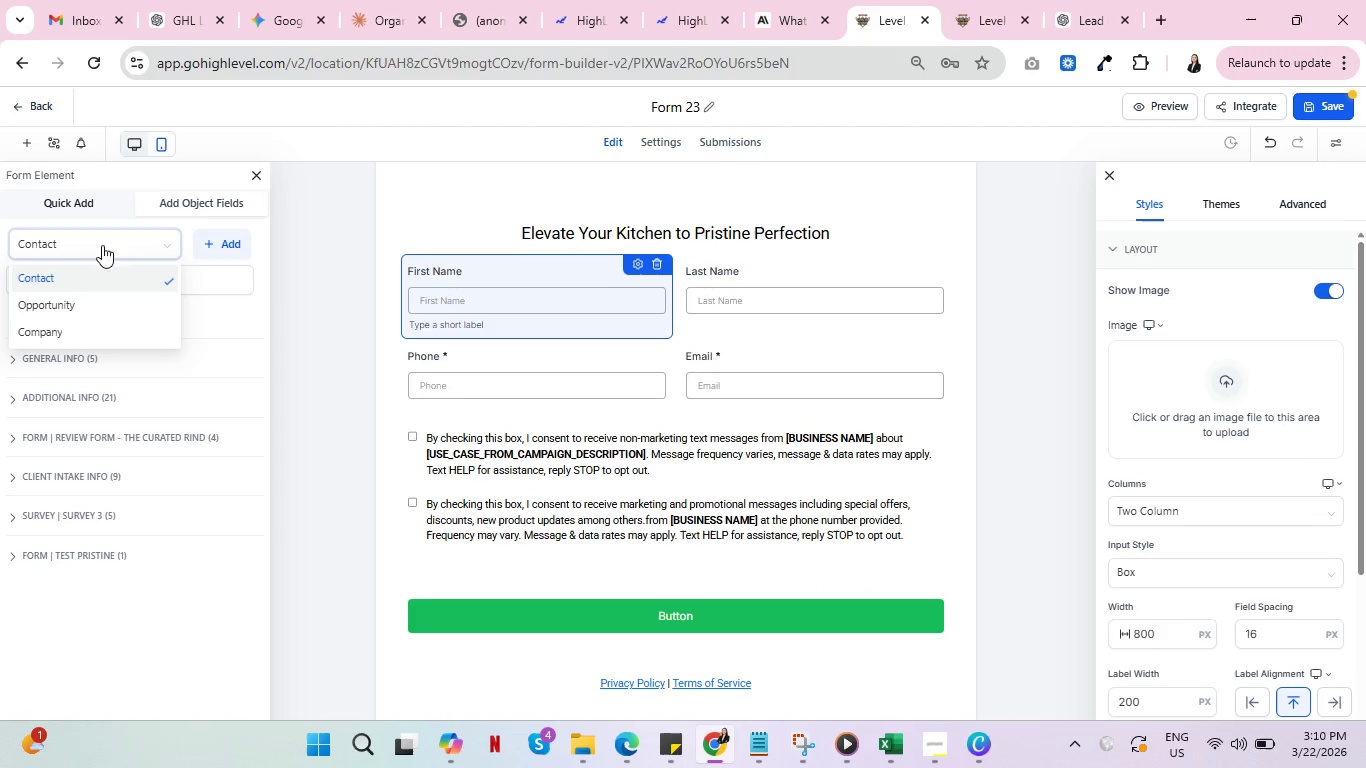 
left_click([104, 242])
 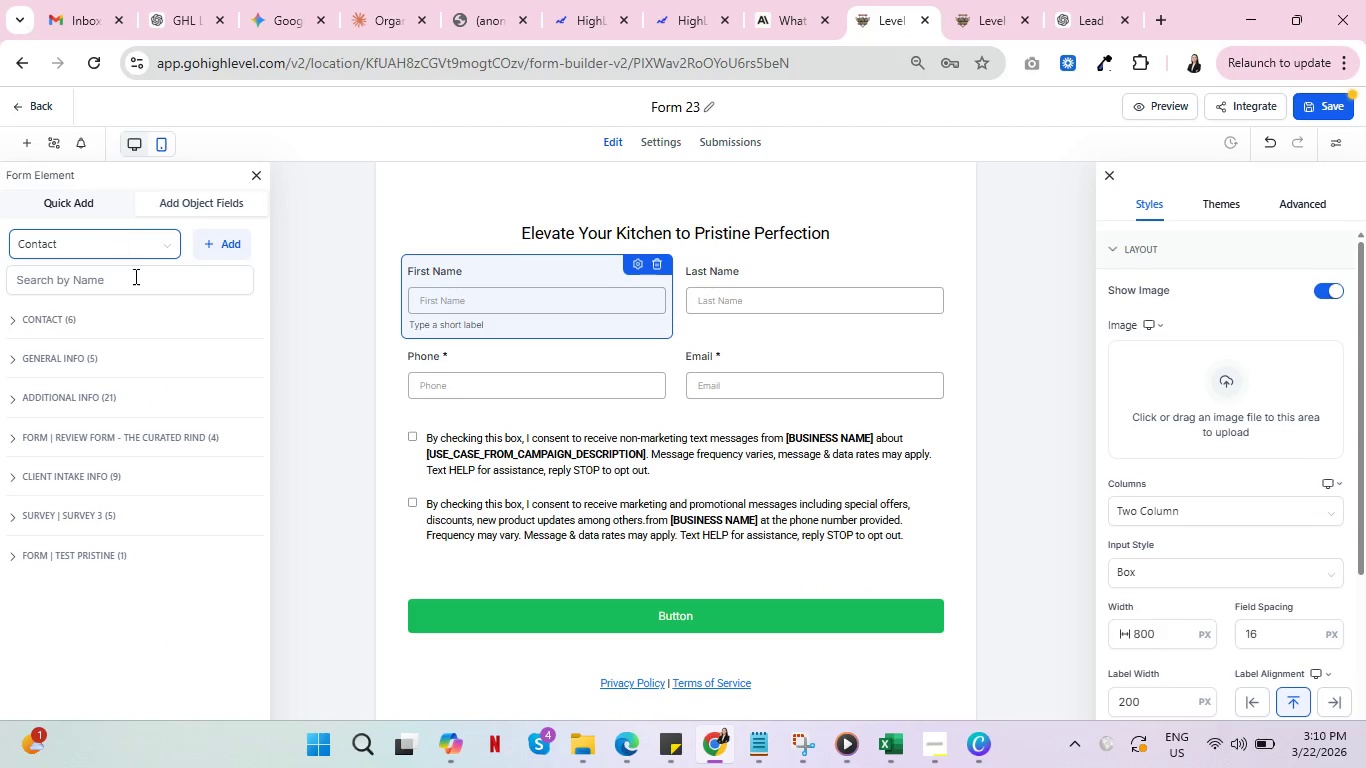 
left_click([135, 279])
 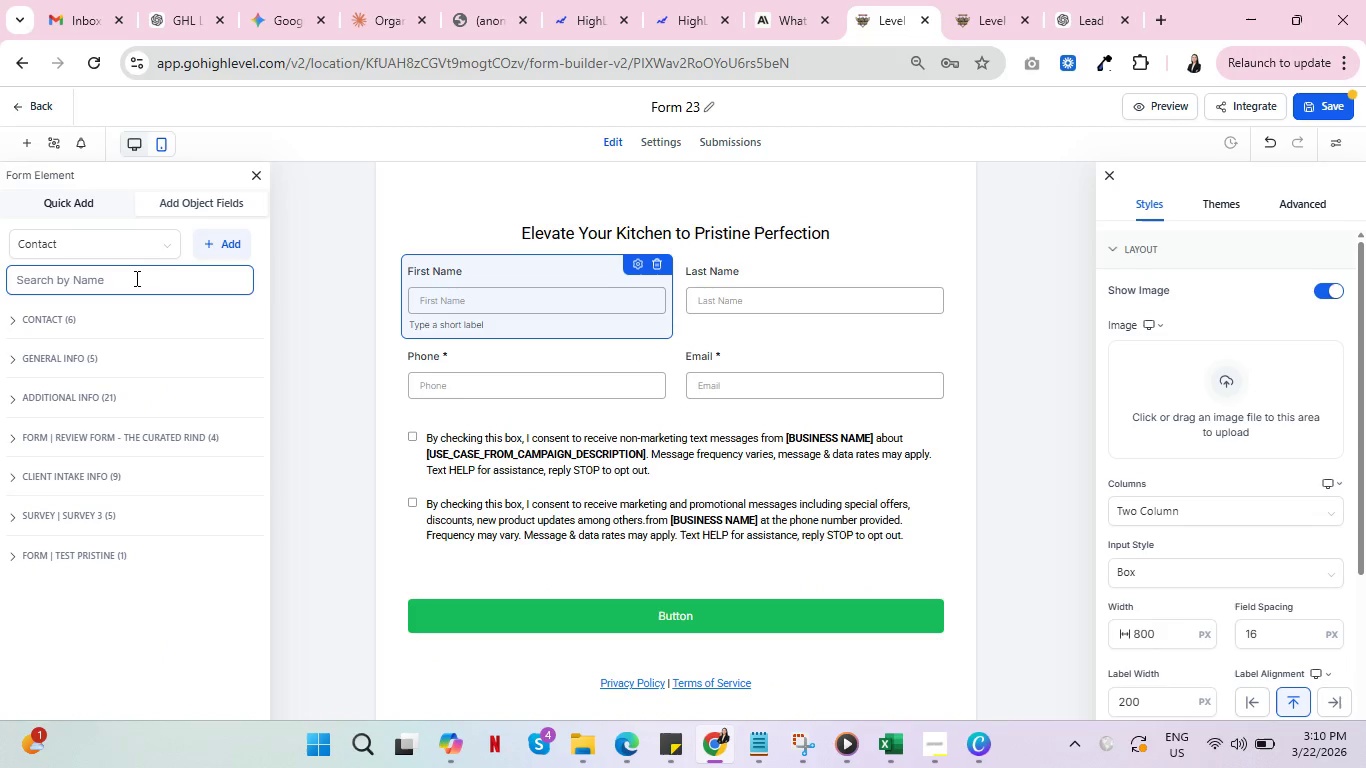 
type(primay)
key(Backspace)
type(r)
 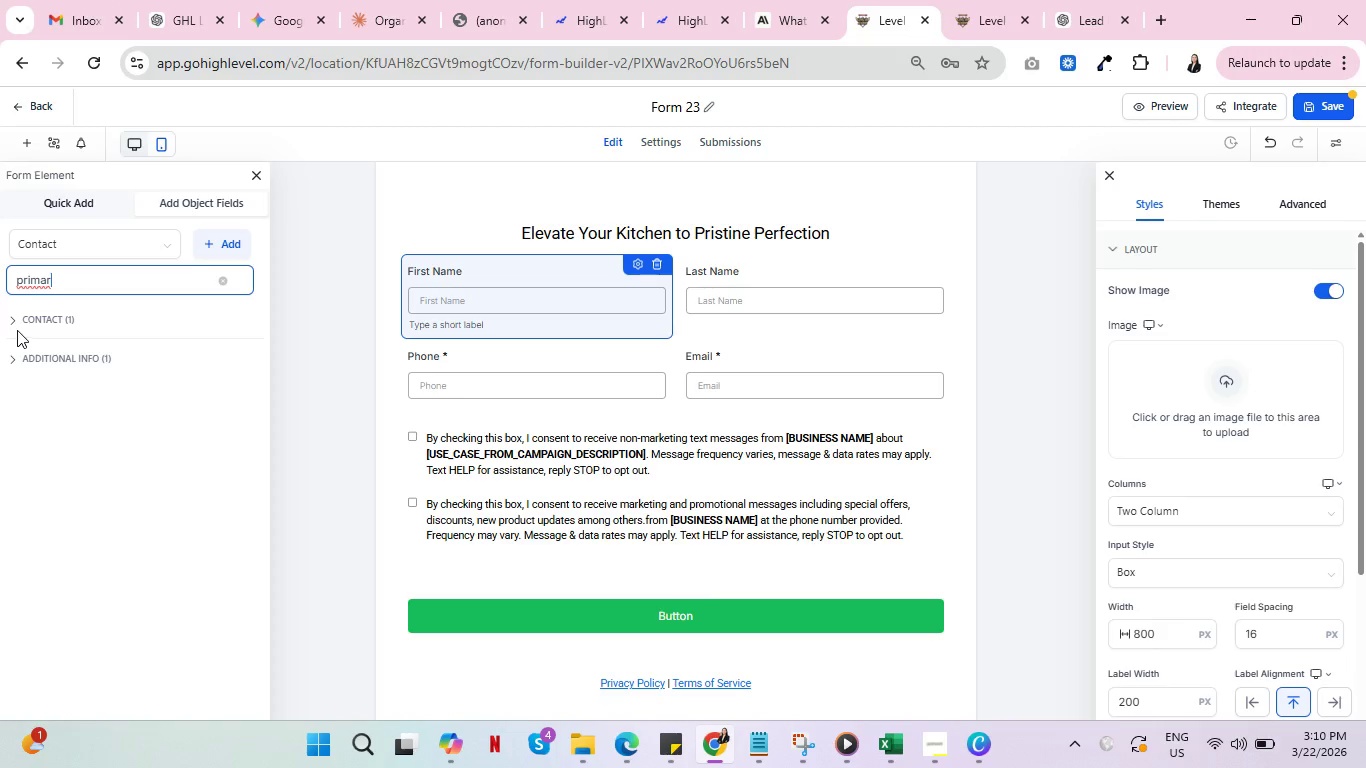 
left_click([15, 350])
 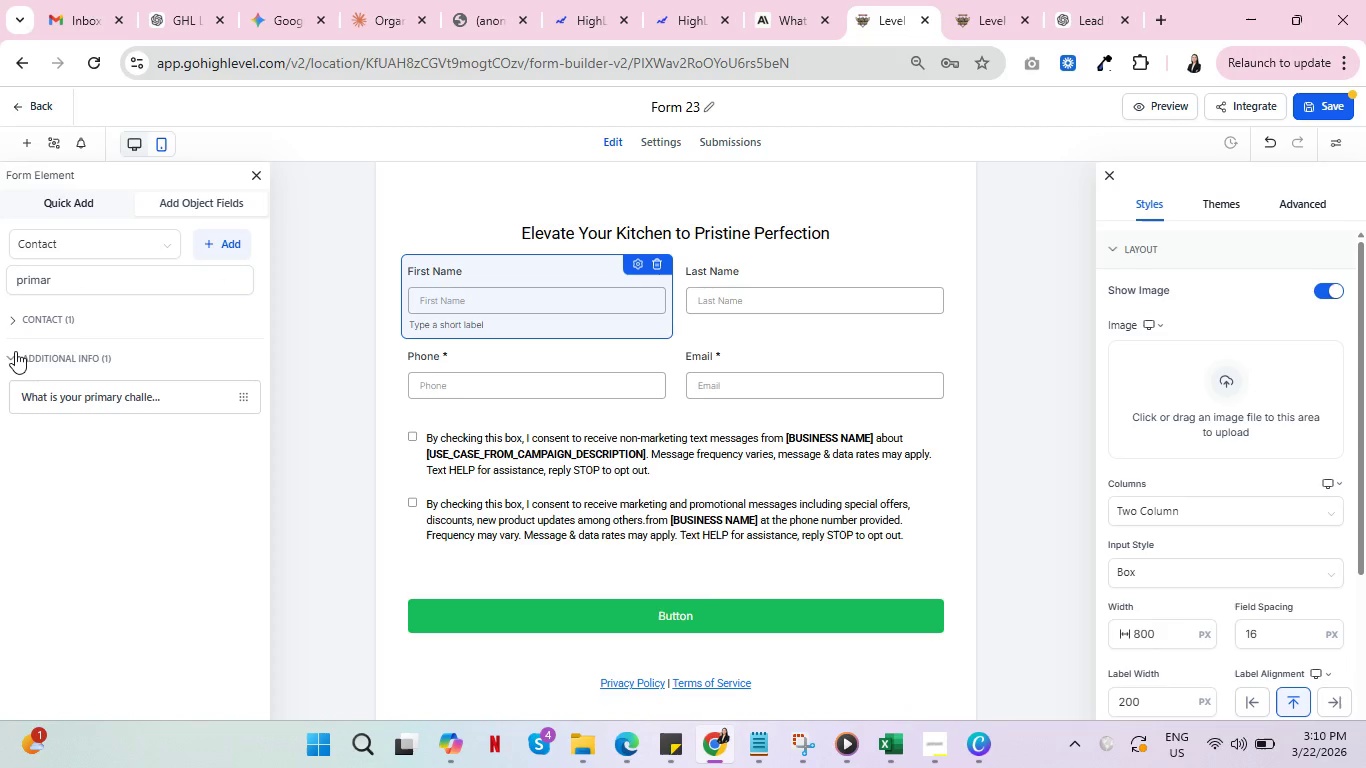 
left_click([15, 351])
 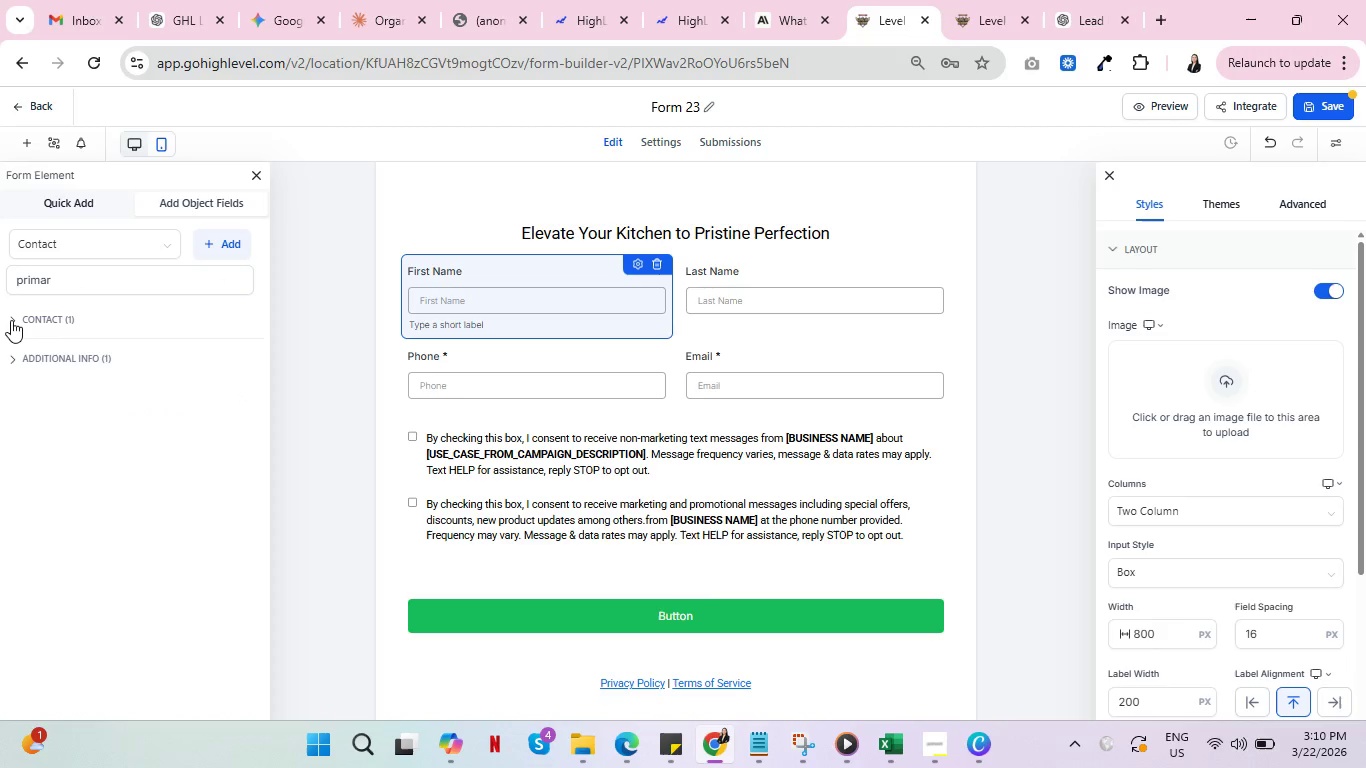 
left_click([11, 320])
 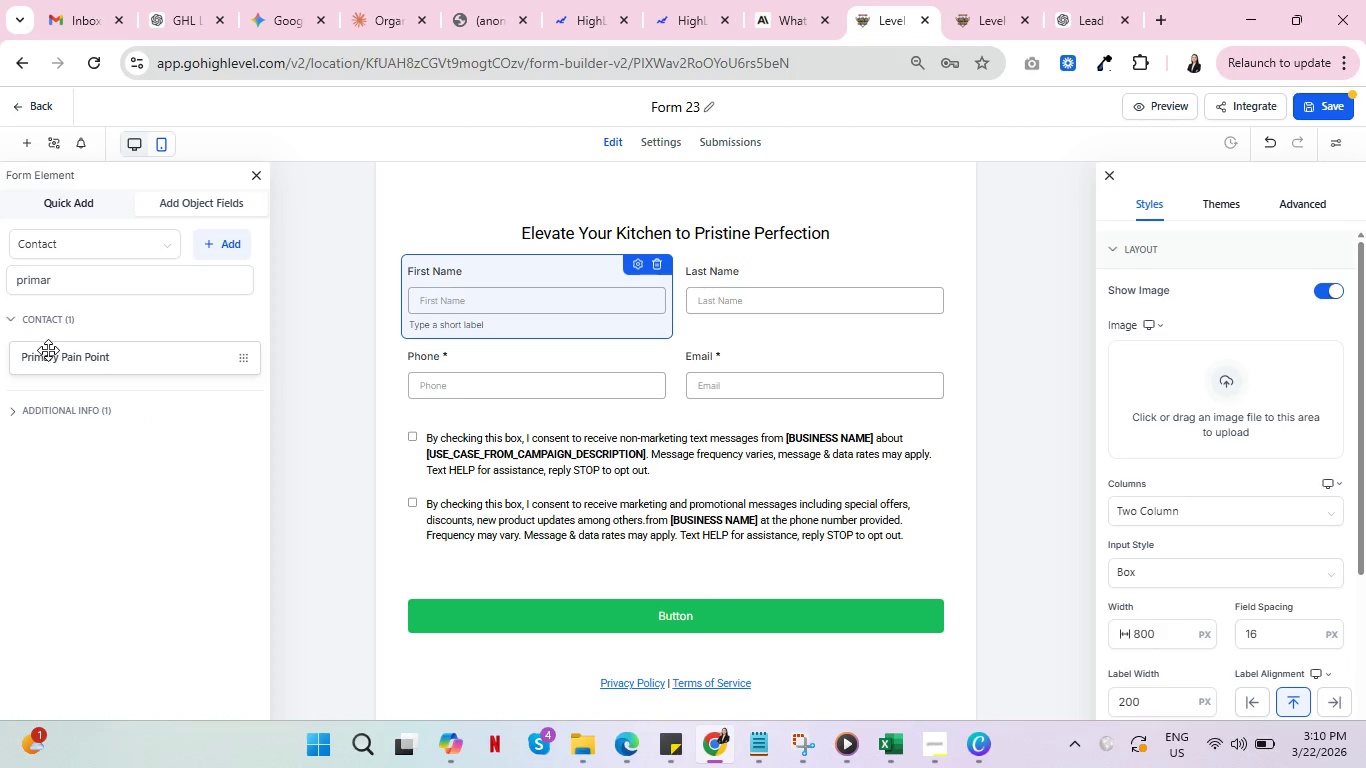 
left_click_drag(start_coordinate=[53, 358], to_coordinate=[476, 427])
 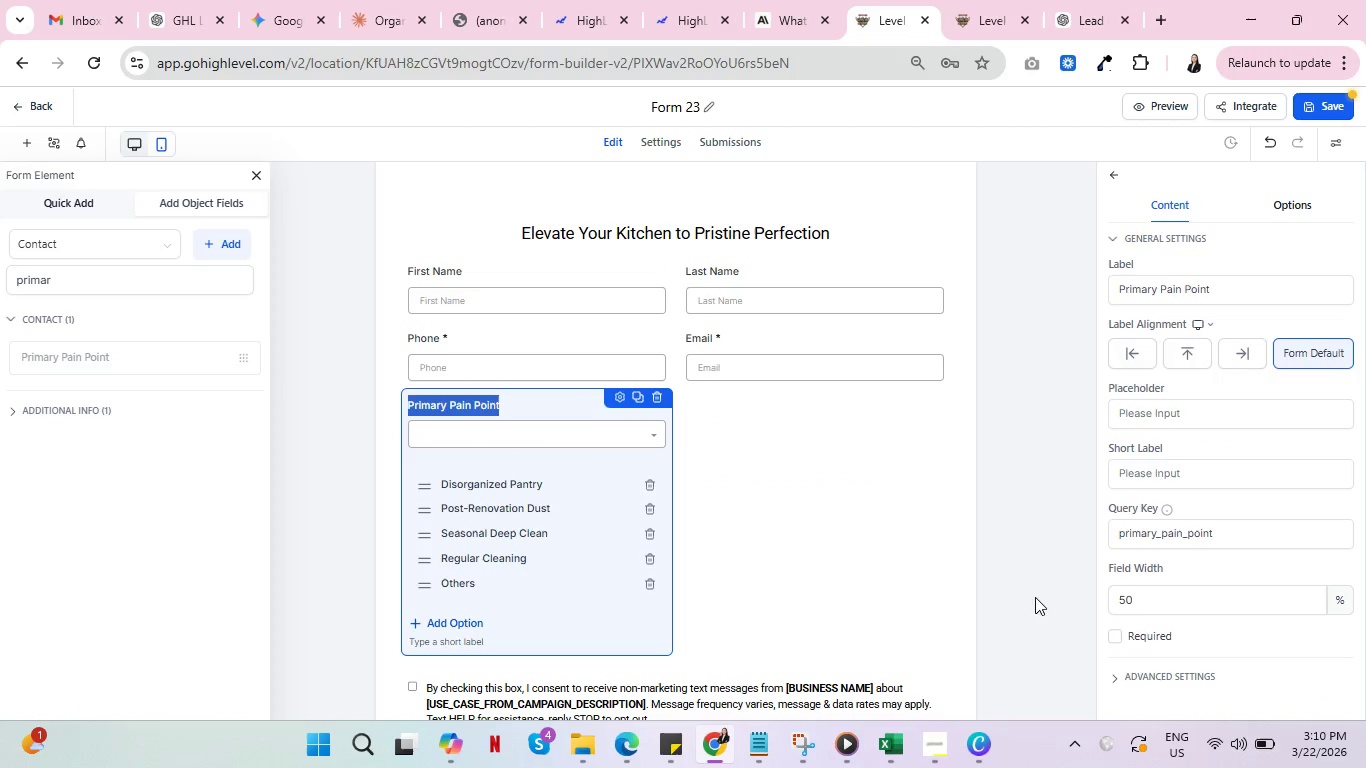 
left_click_drag(start_coordinate=[1139, 609], to_coordinate=[1107, 596])
 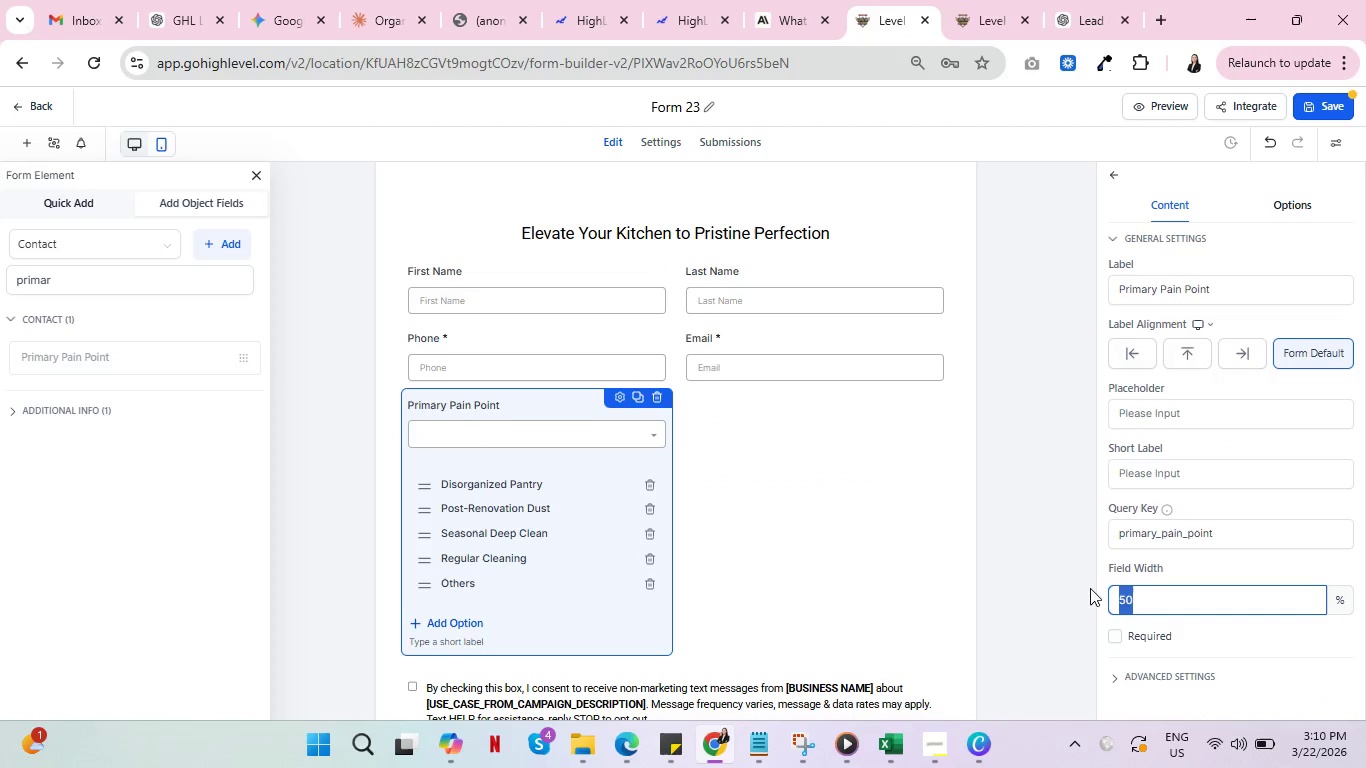 
type(100)
 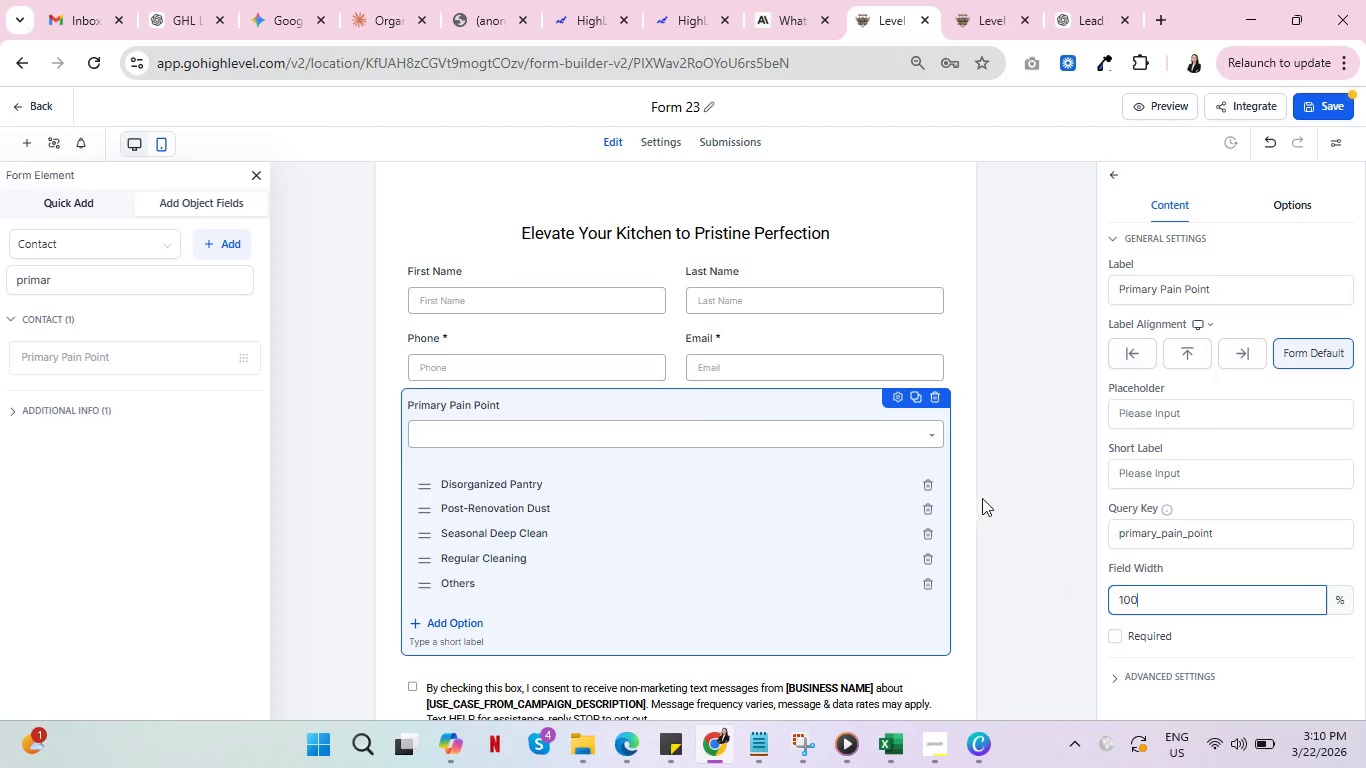 
left_click([973, 484])
 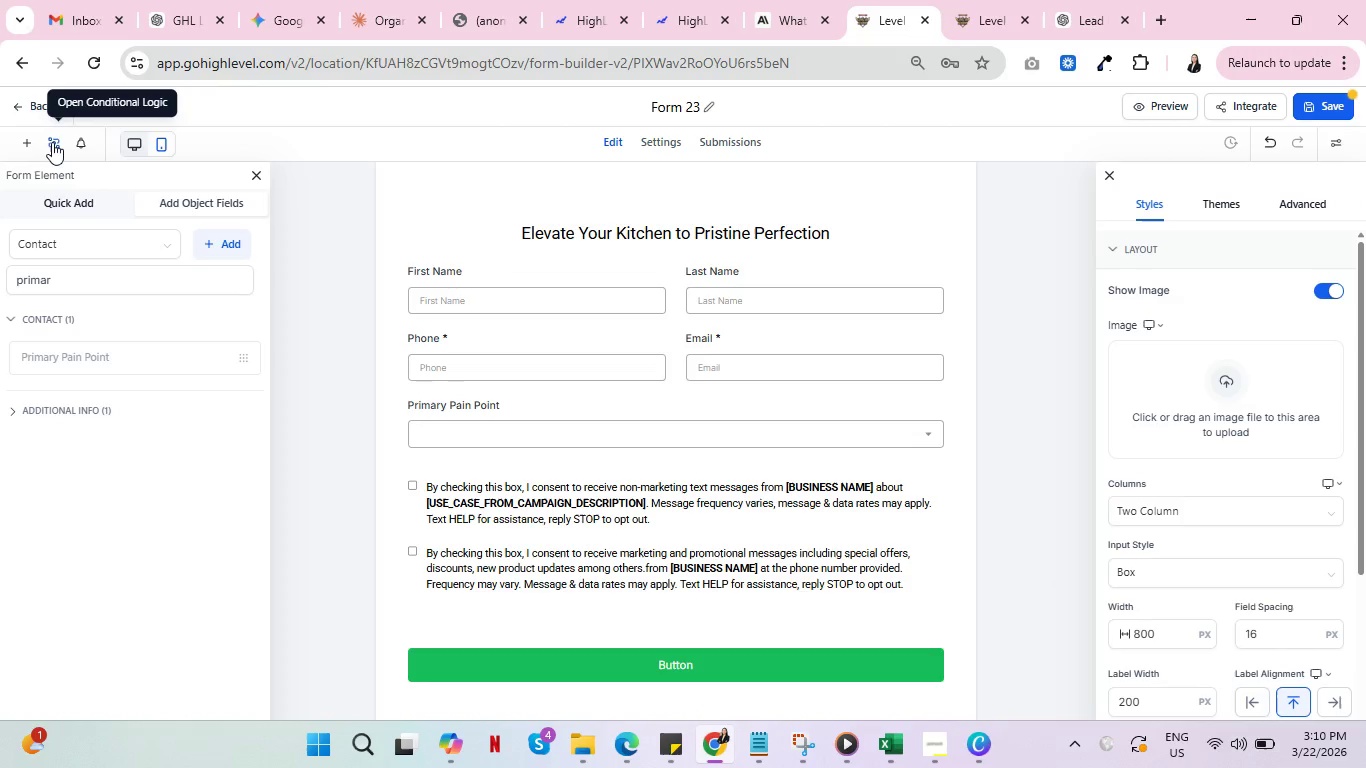 
wait(6.7)
 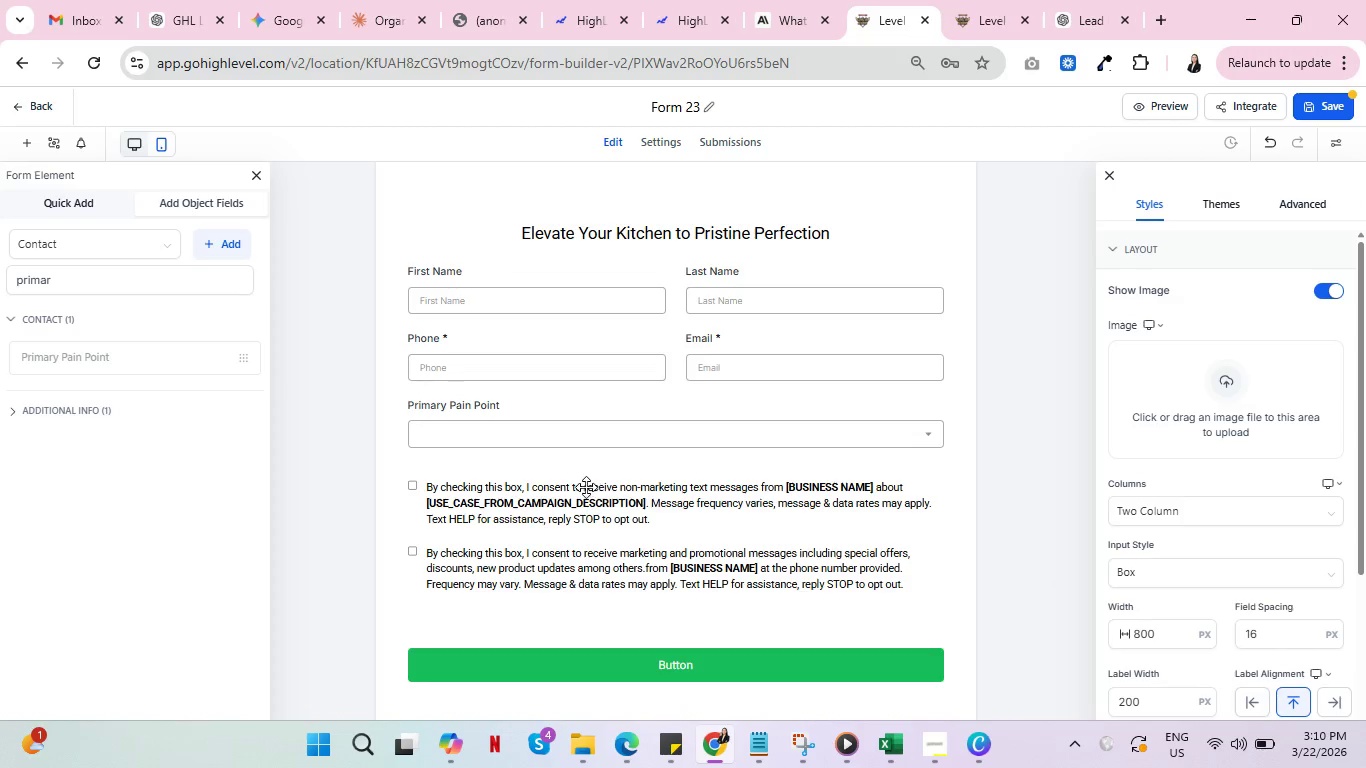 
left_click_drag(start_coordinate=[60, 284], to_coordinate=[8, 280])
 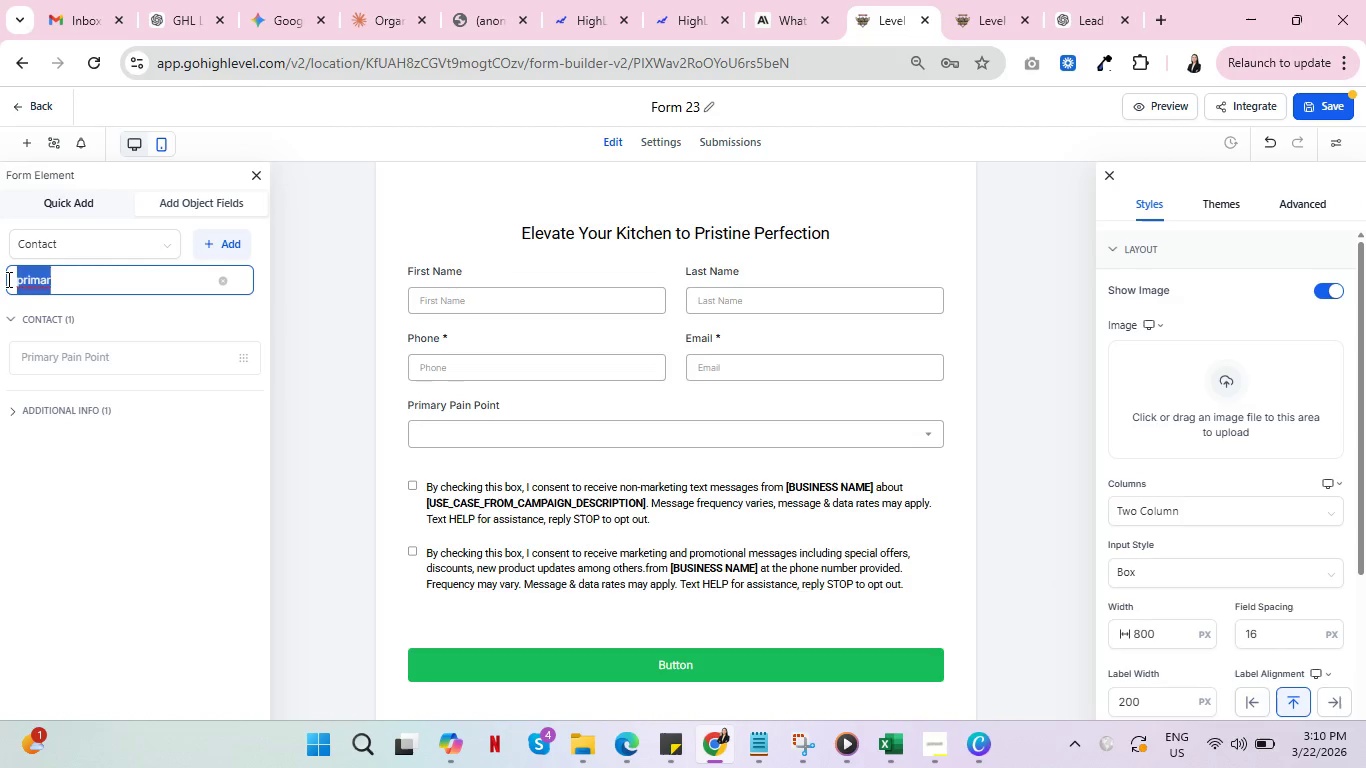 
type(other)
 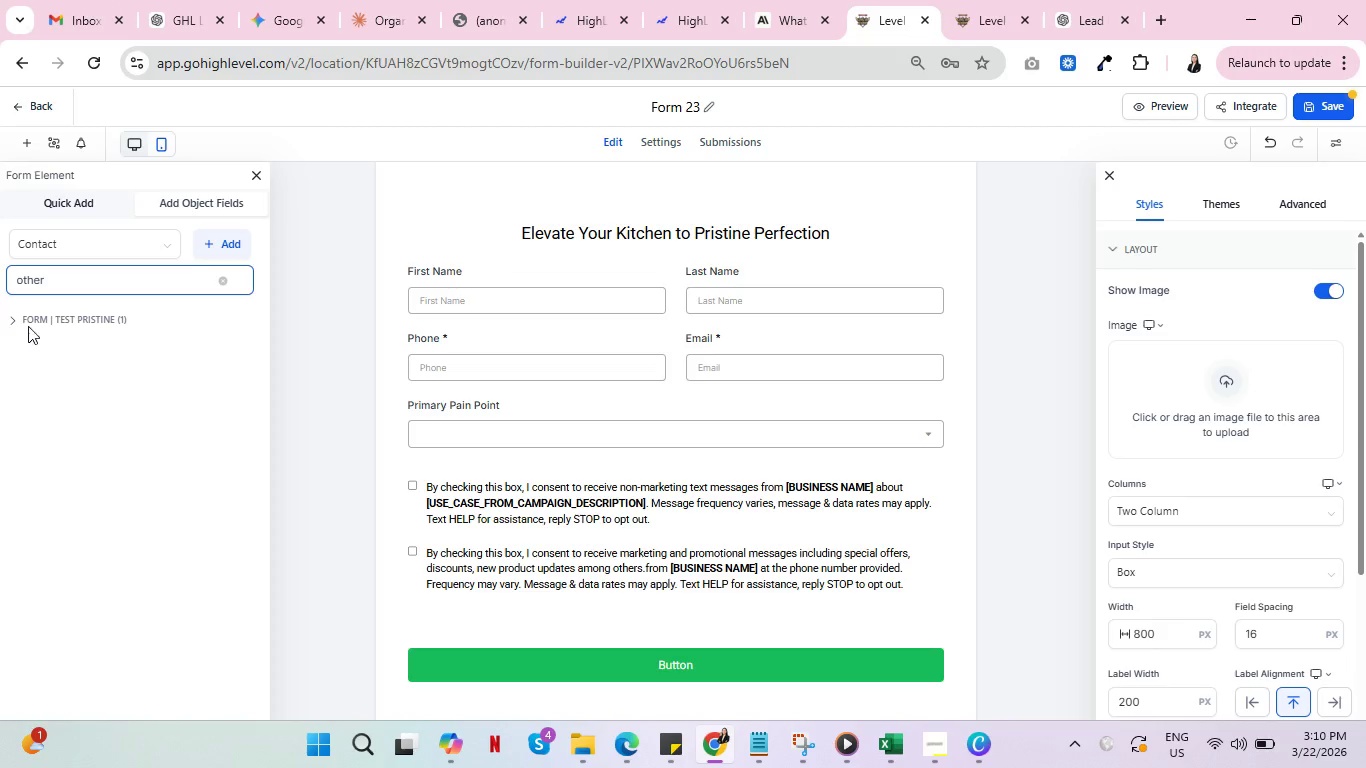 
left_click([35, 324])
 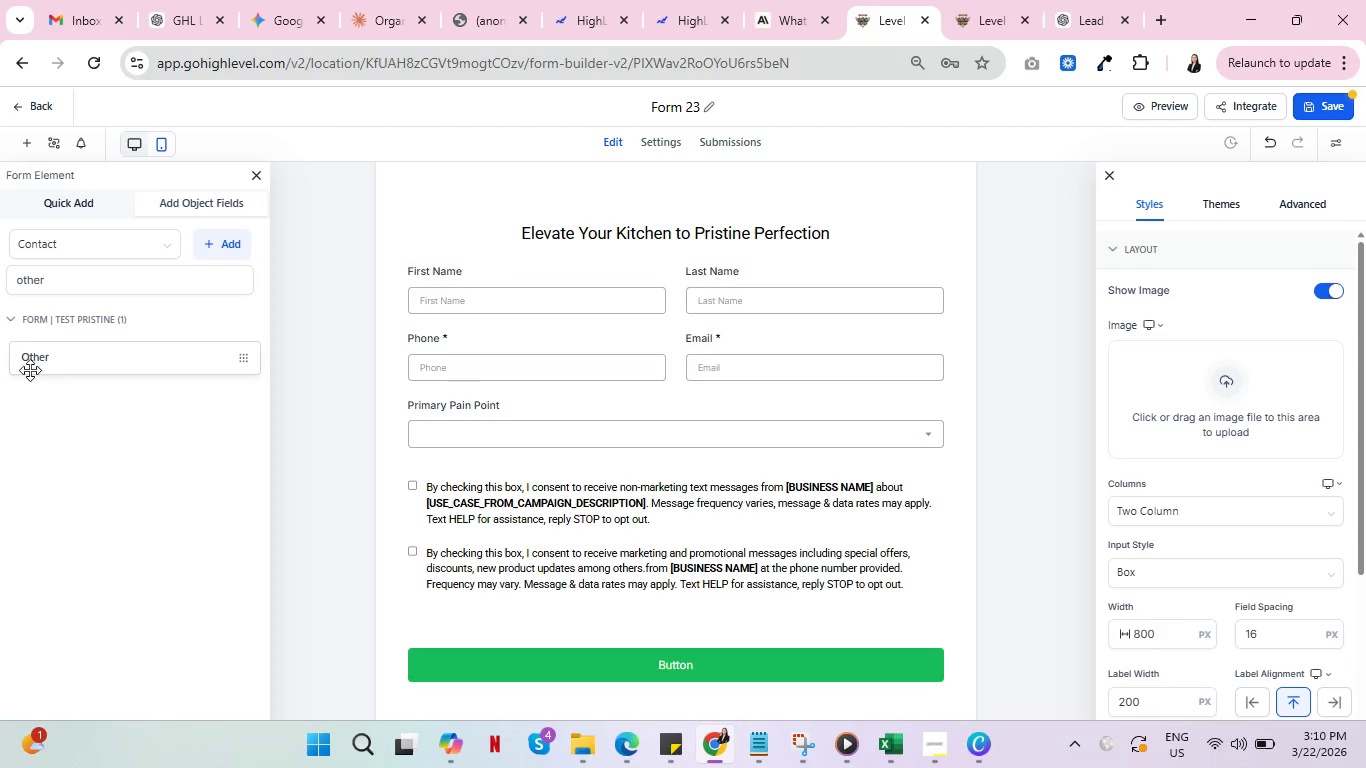 
left_click_drag(start_coordinate=[33, 358], to_coordinate=[456, 474])
 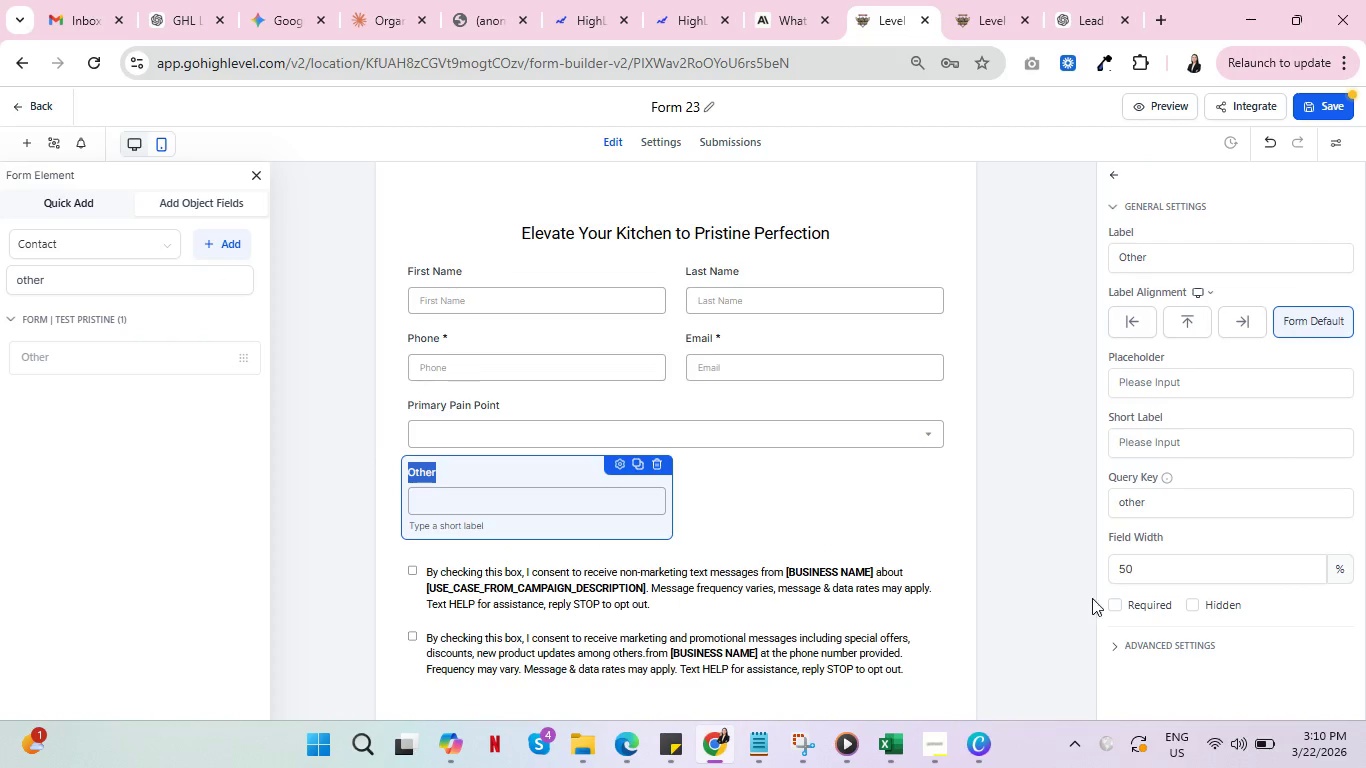 
left_click_drag(start_coordinate=[1156, 576], to_coordinate=[1083, 566])
 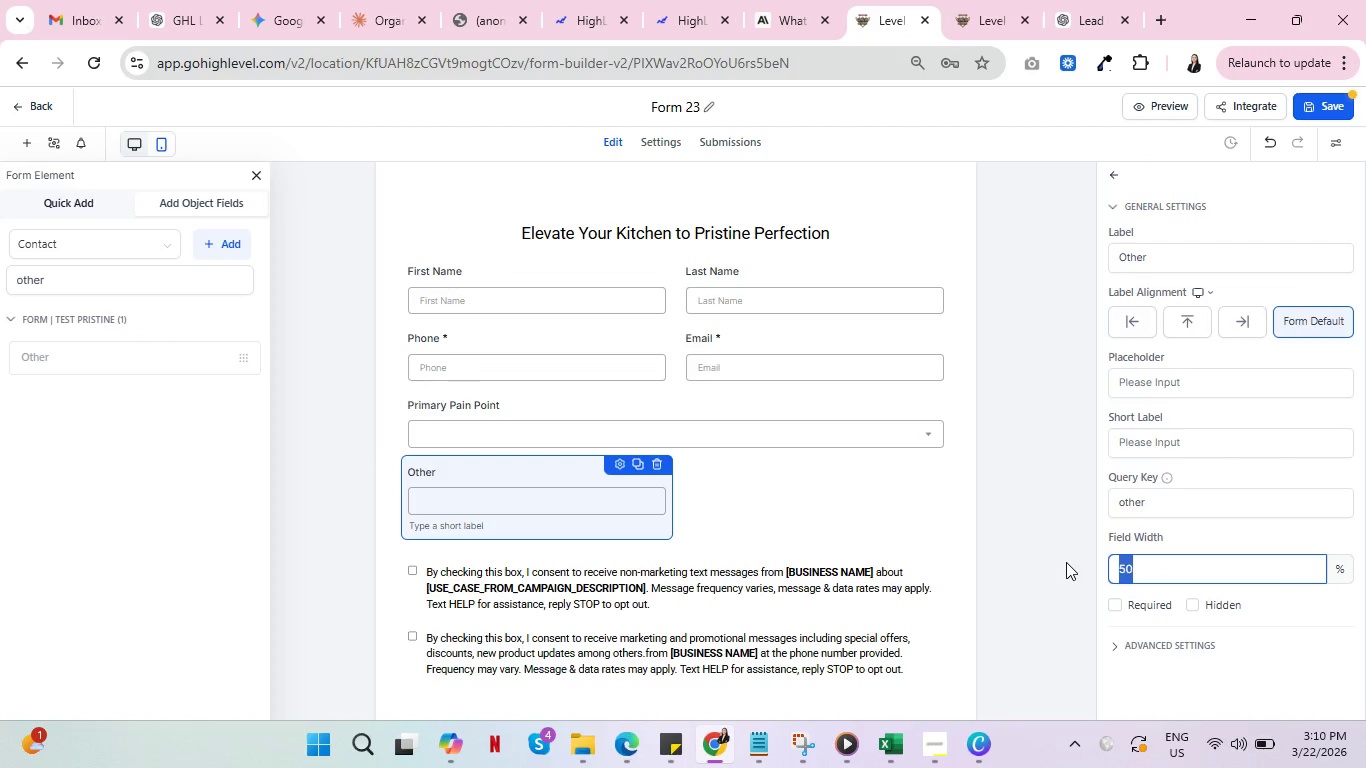 
type(100)
 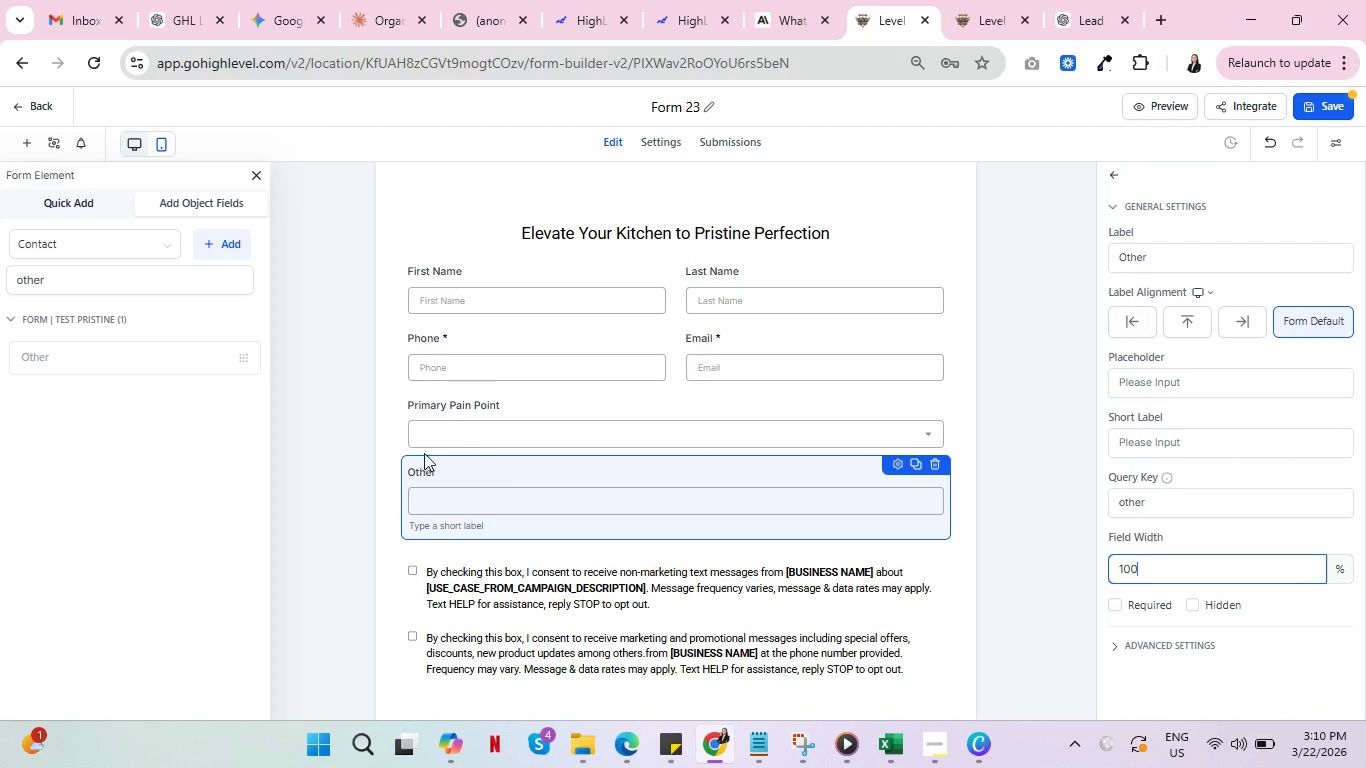 
left_click([396, 442])
 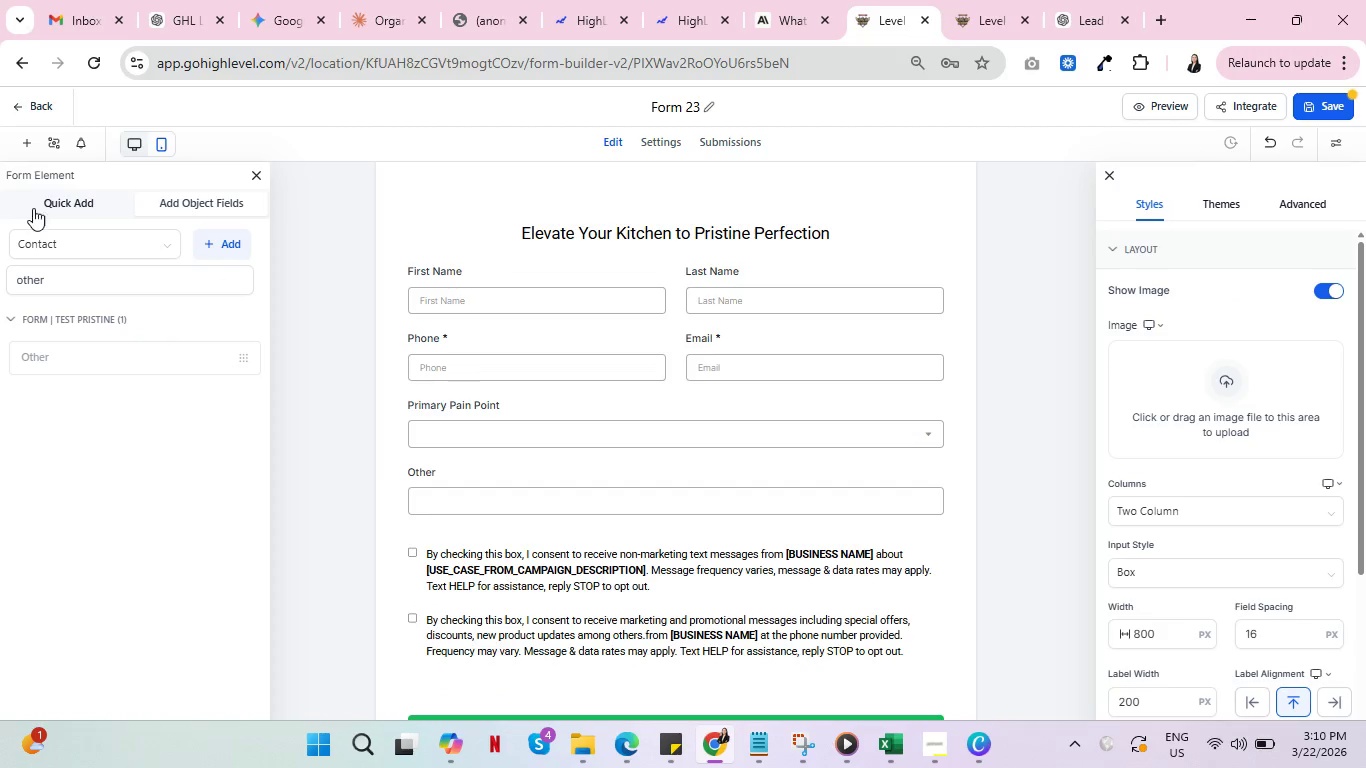 
left_click([46, 200])
 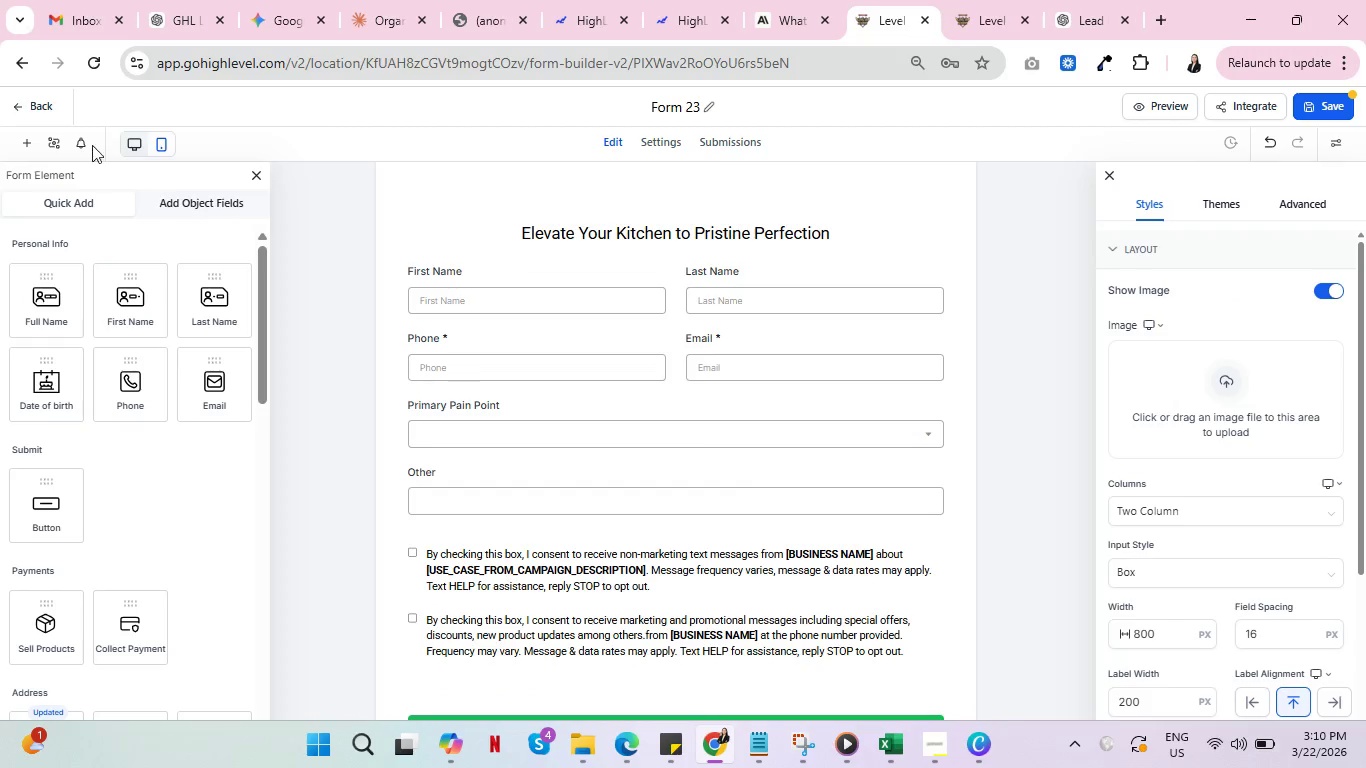 
left_click([47, 142])
 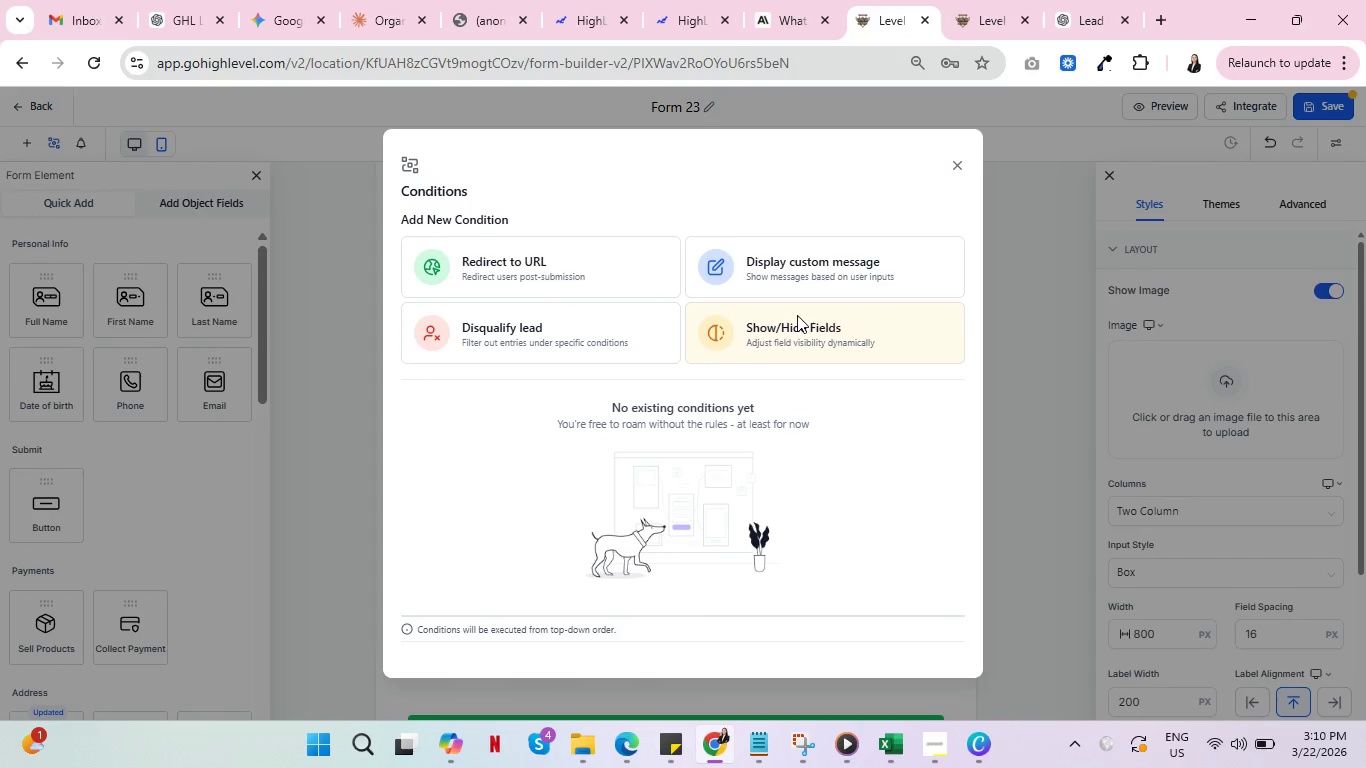 
left_click([788, 336])
 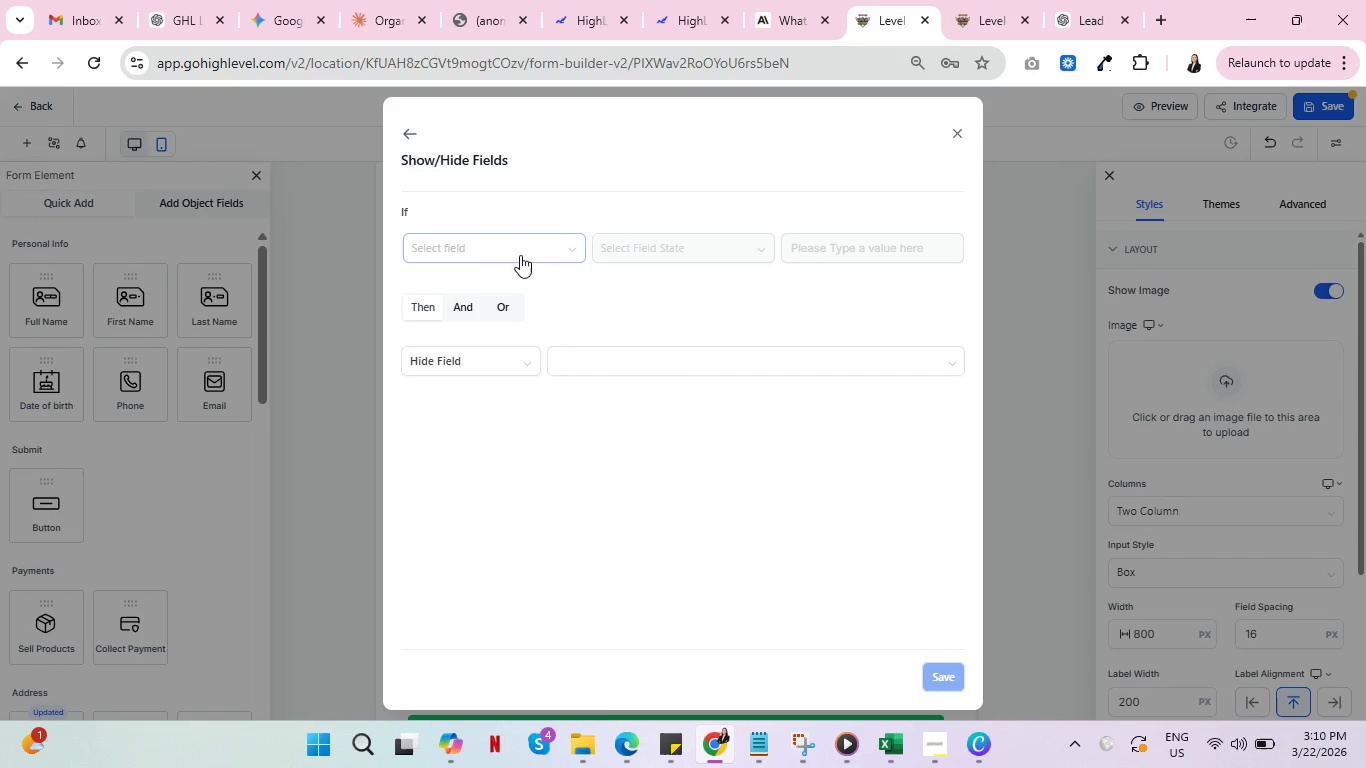 
left_click([520, 255])
 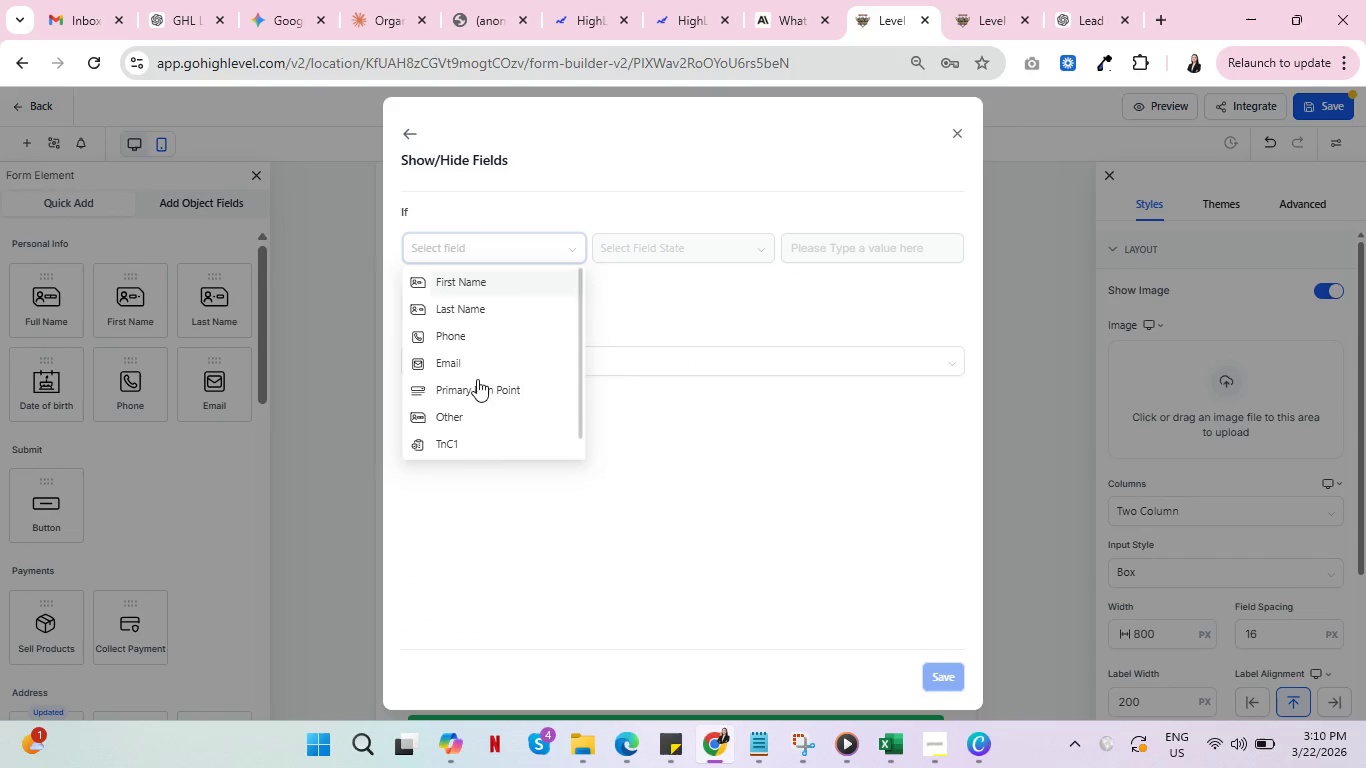 
left_click([476, 390])
 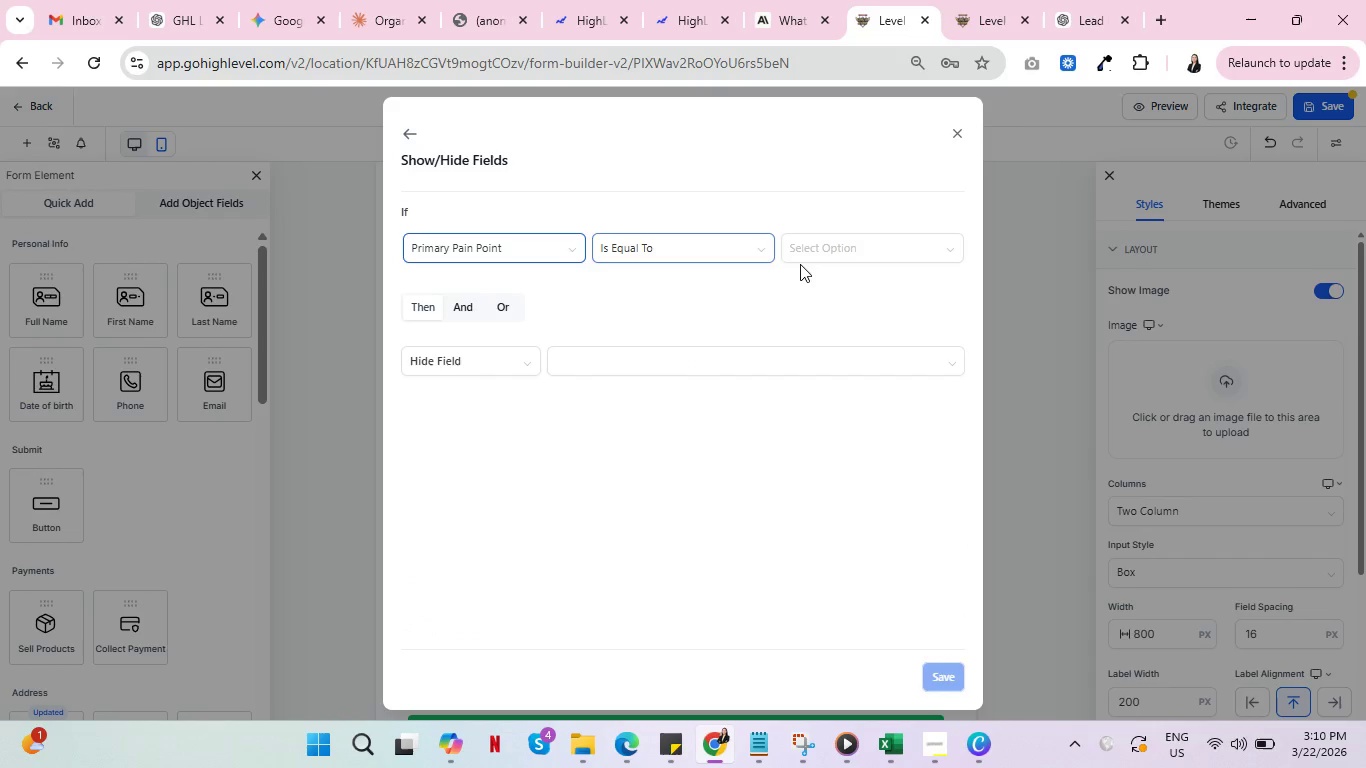 
left_click([827, 253])
 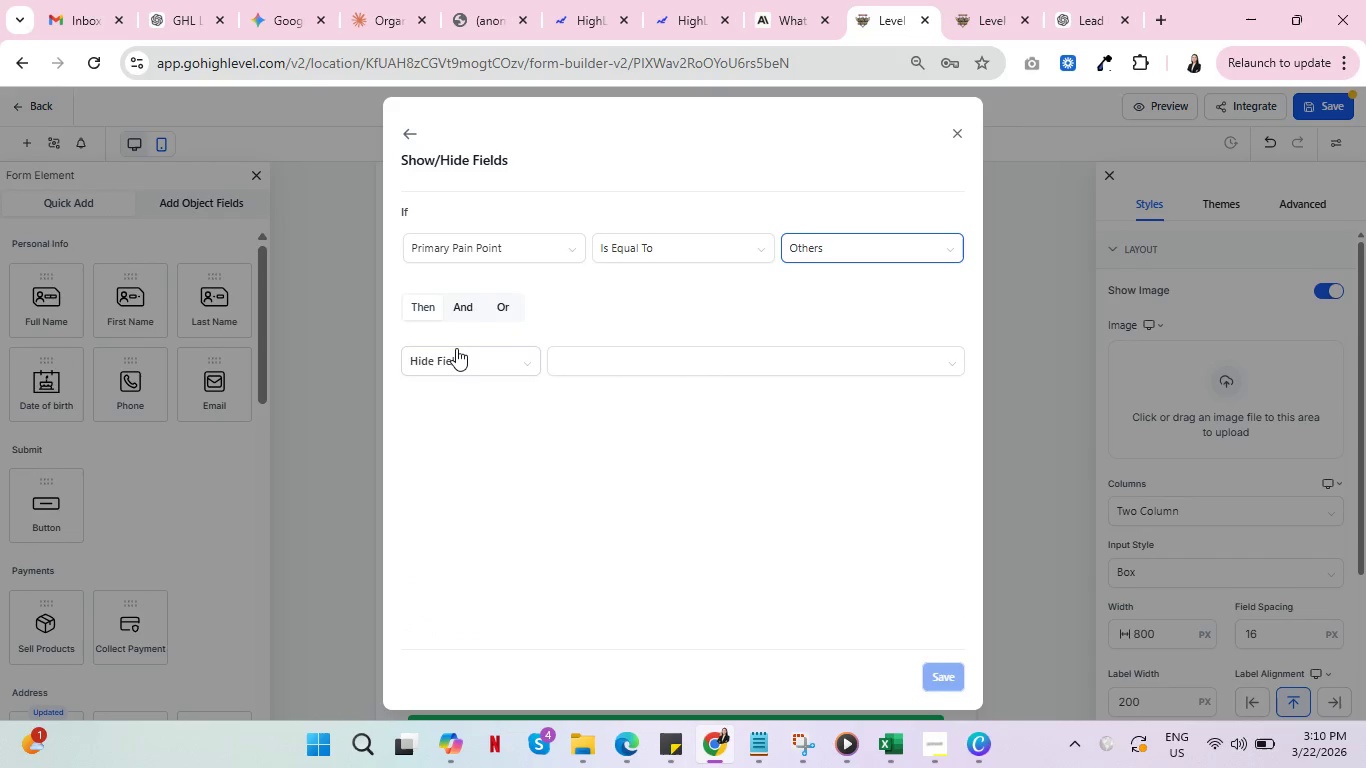 
left_click([450, 374])
 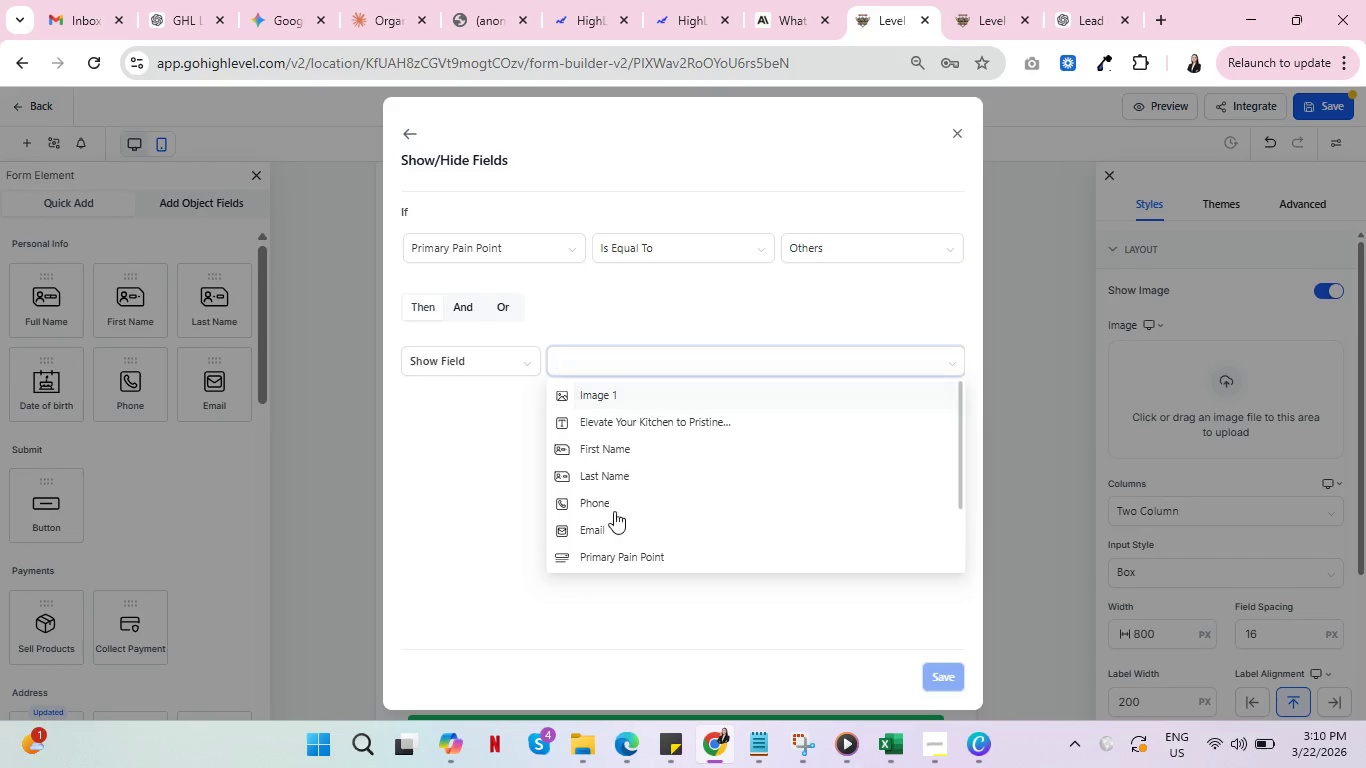 
scroll: coordinate [680, 490], scroll_direction: down, amount: 3.0
 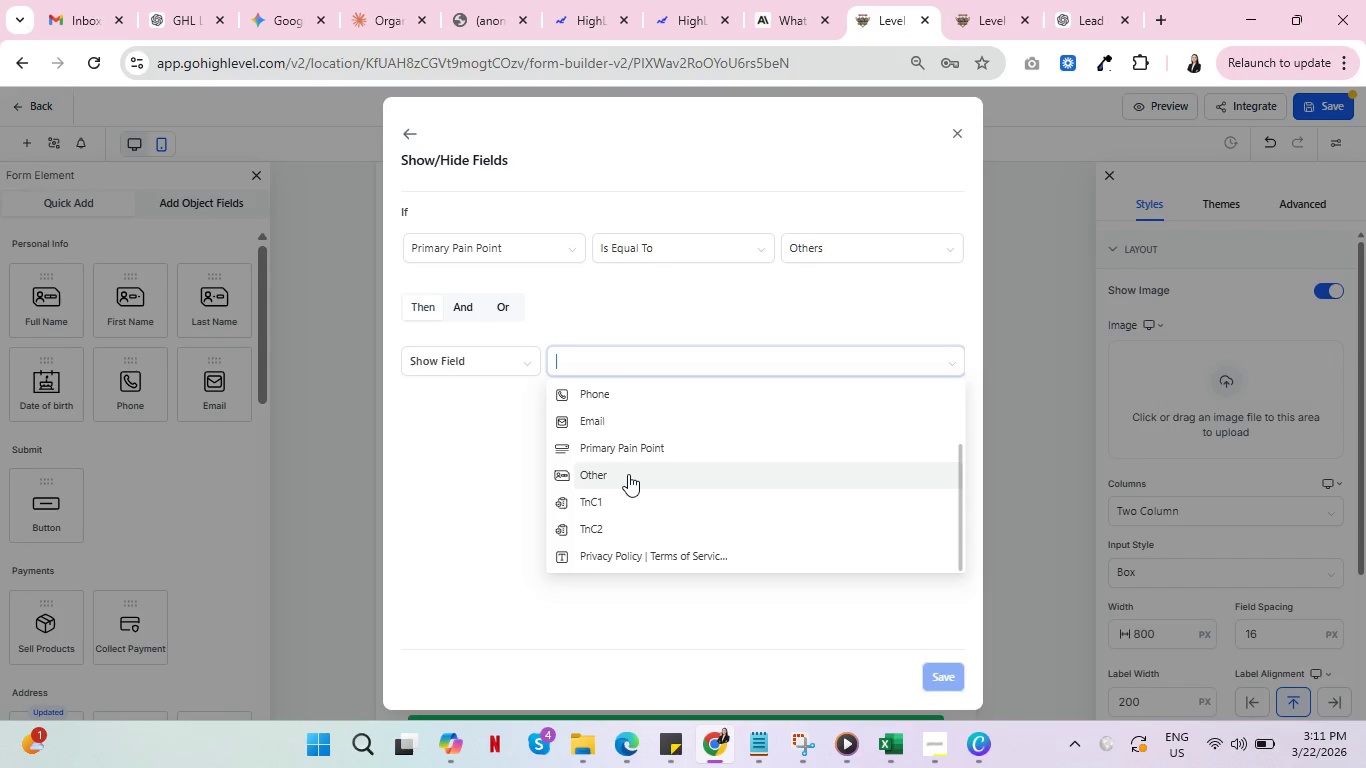 
left_click([628, 474])
 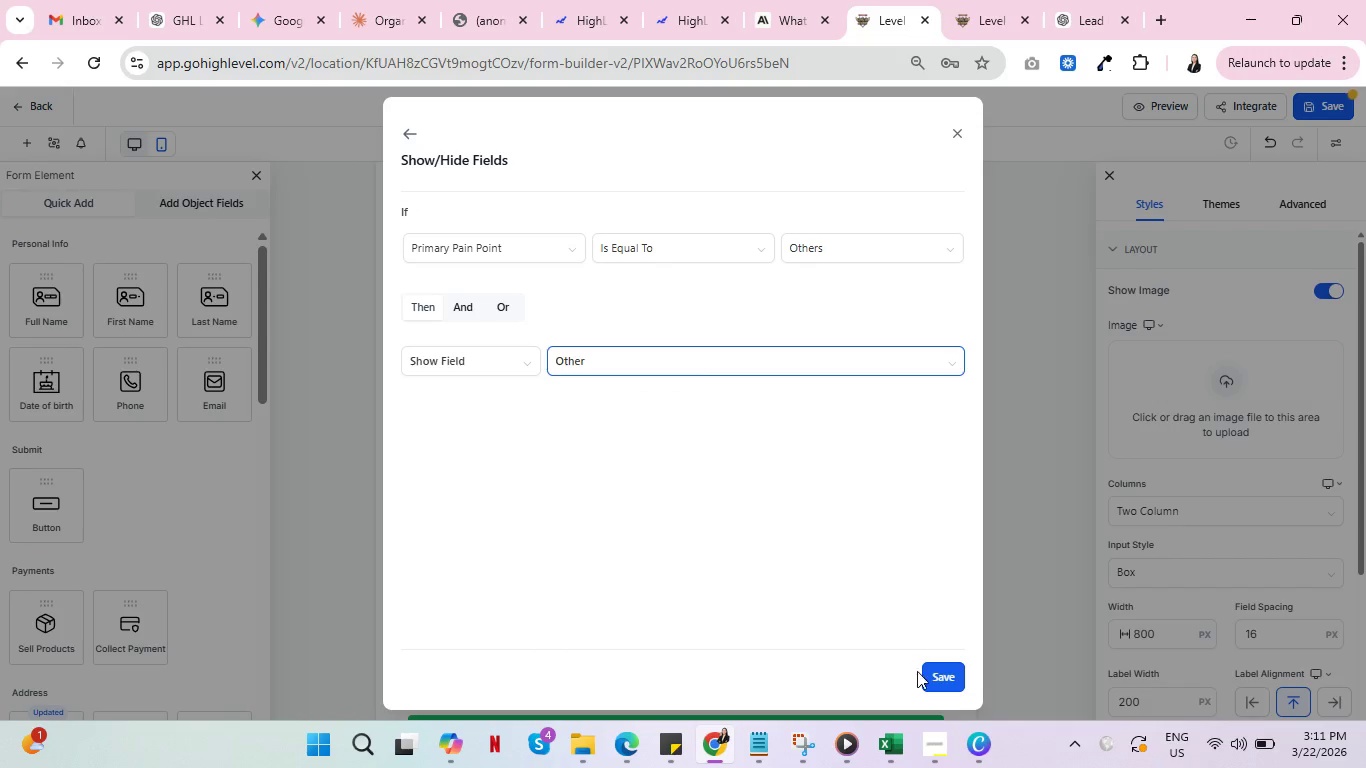 
left_click([945, 677])
 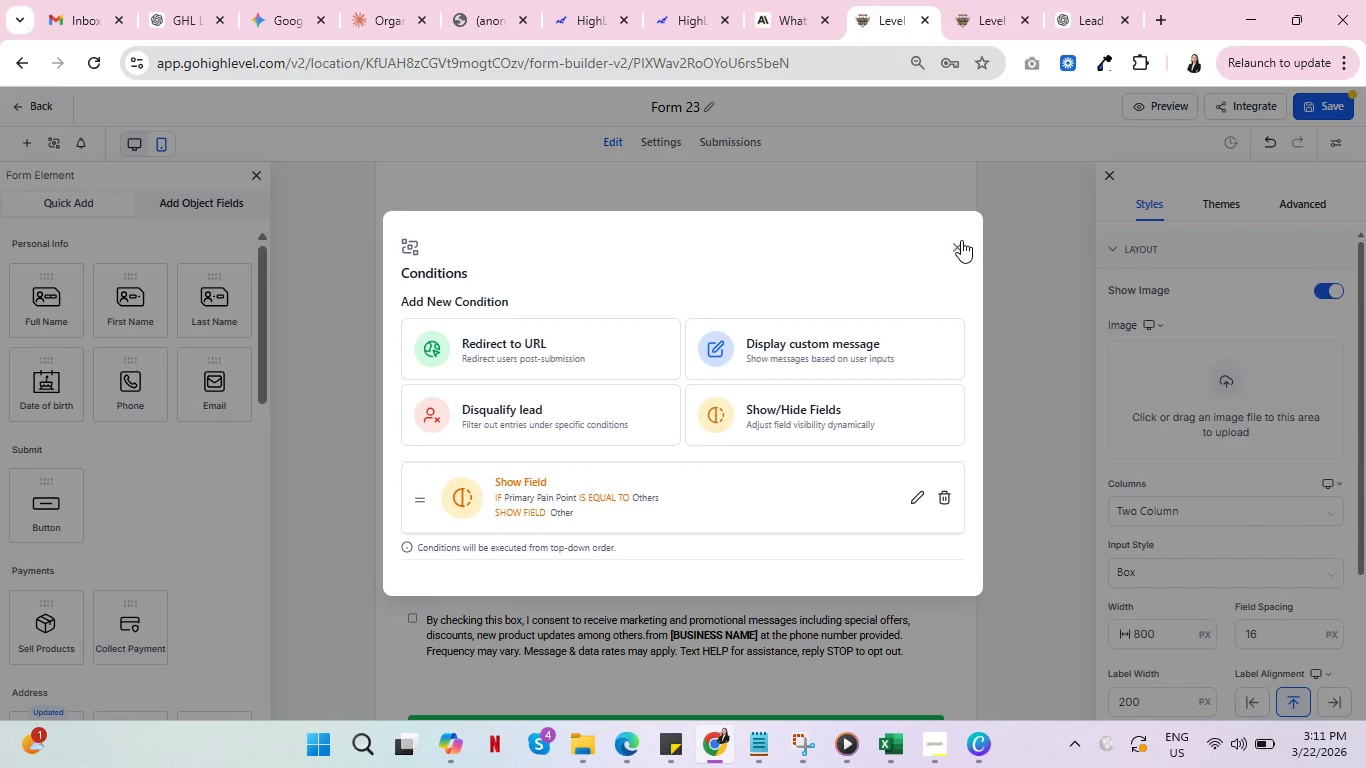 
wait(5.77)
 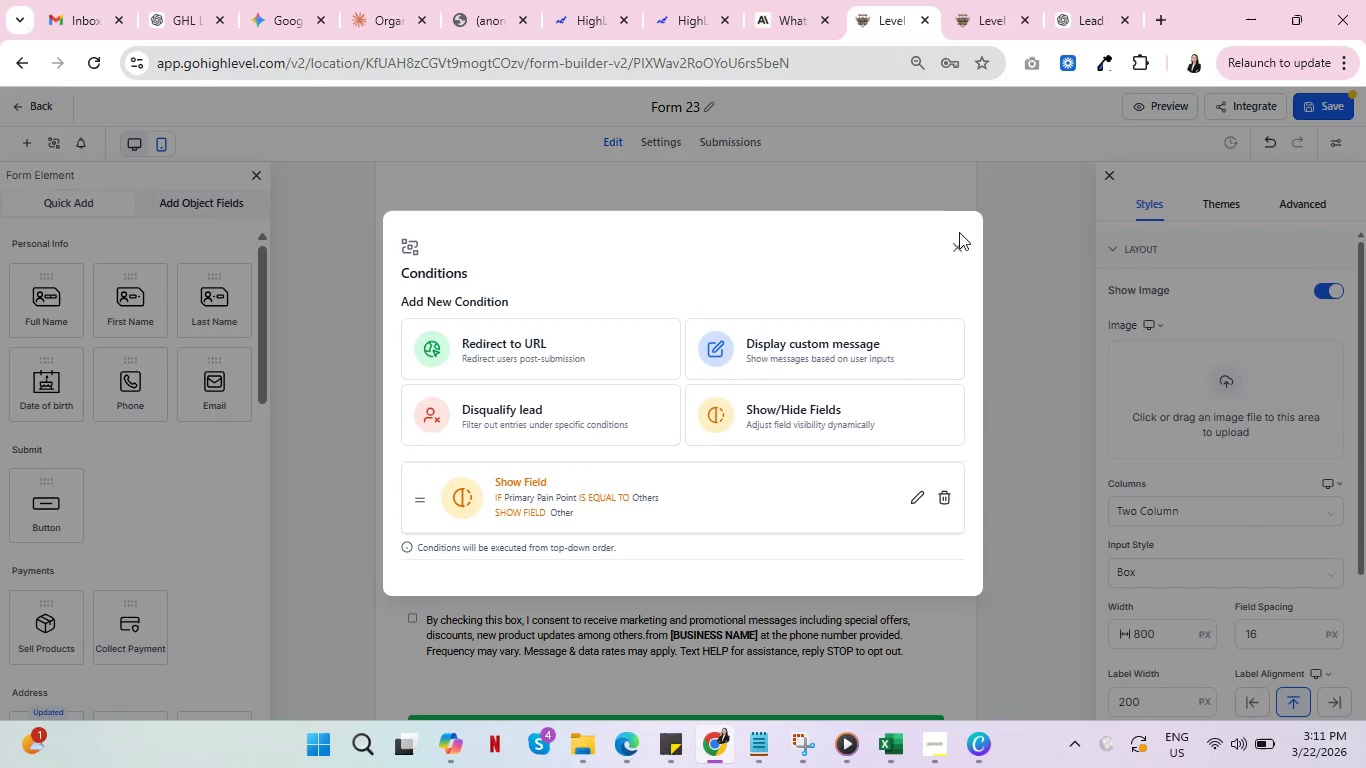 
left_click([961, 240])
 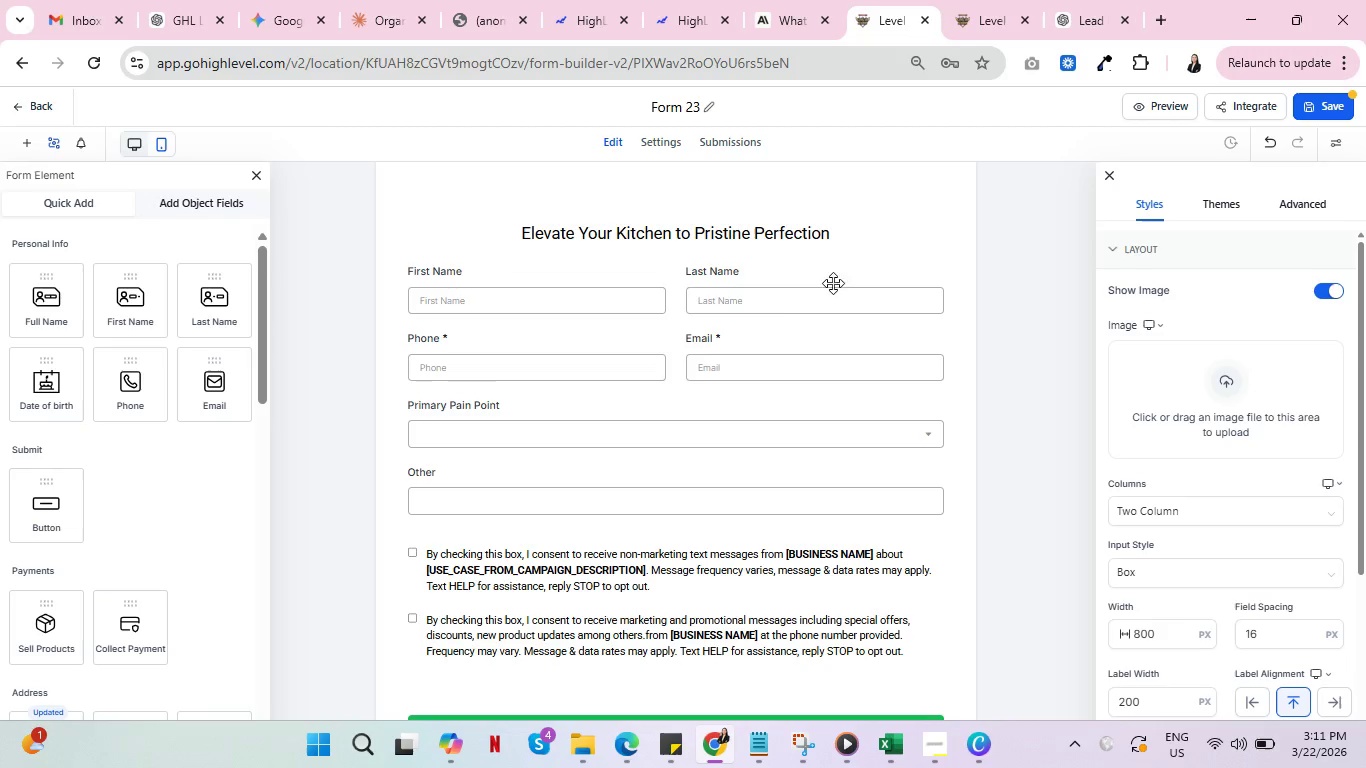 
left_click([675, 440])
 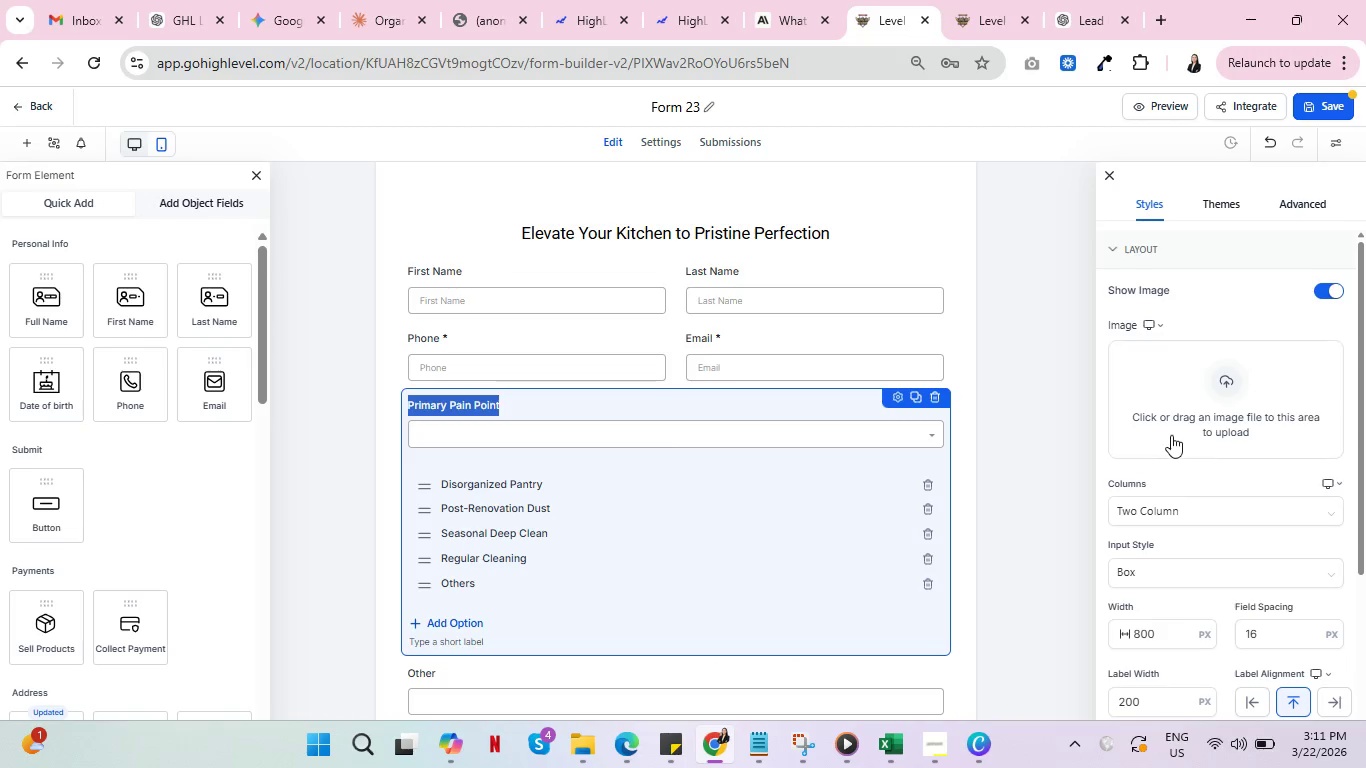 
left_click([1061, 436])
 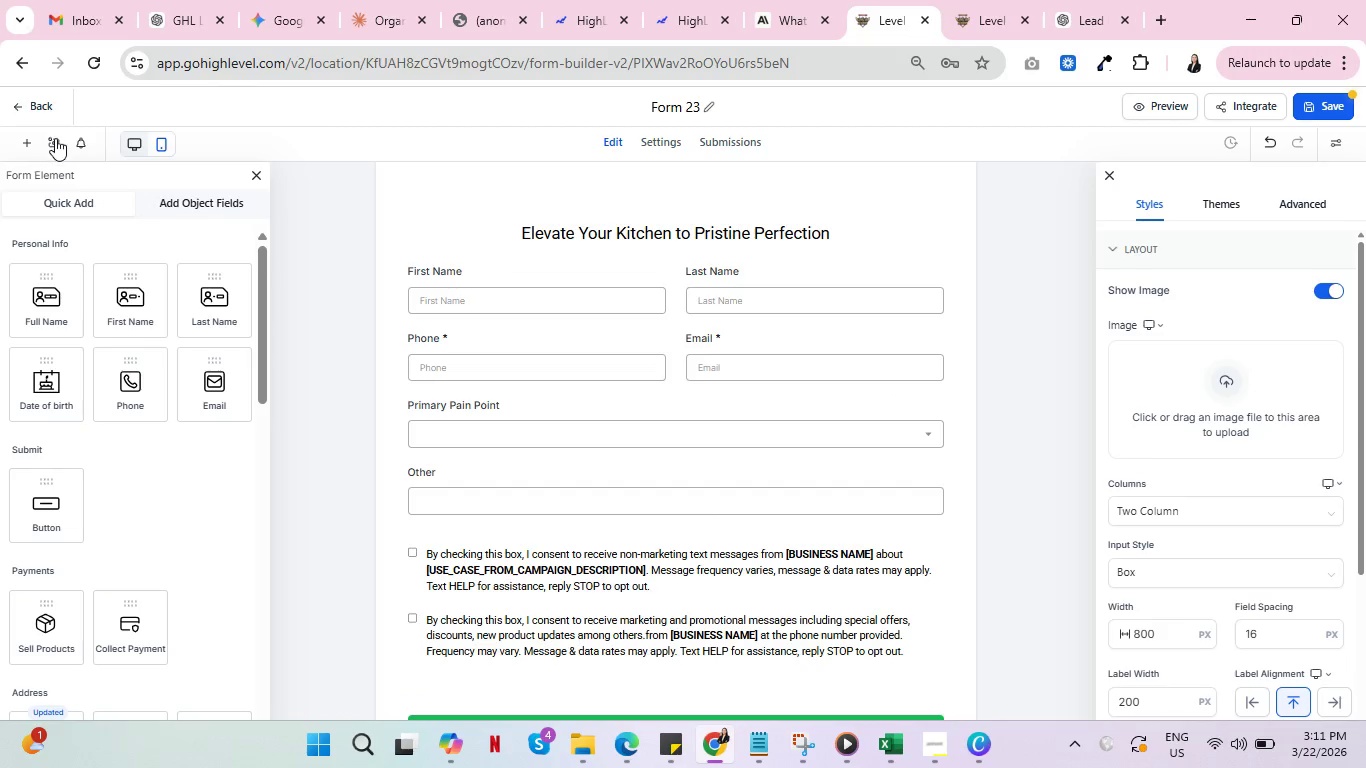 
left_click([55, 138])
 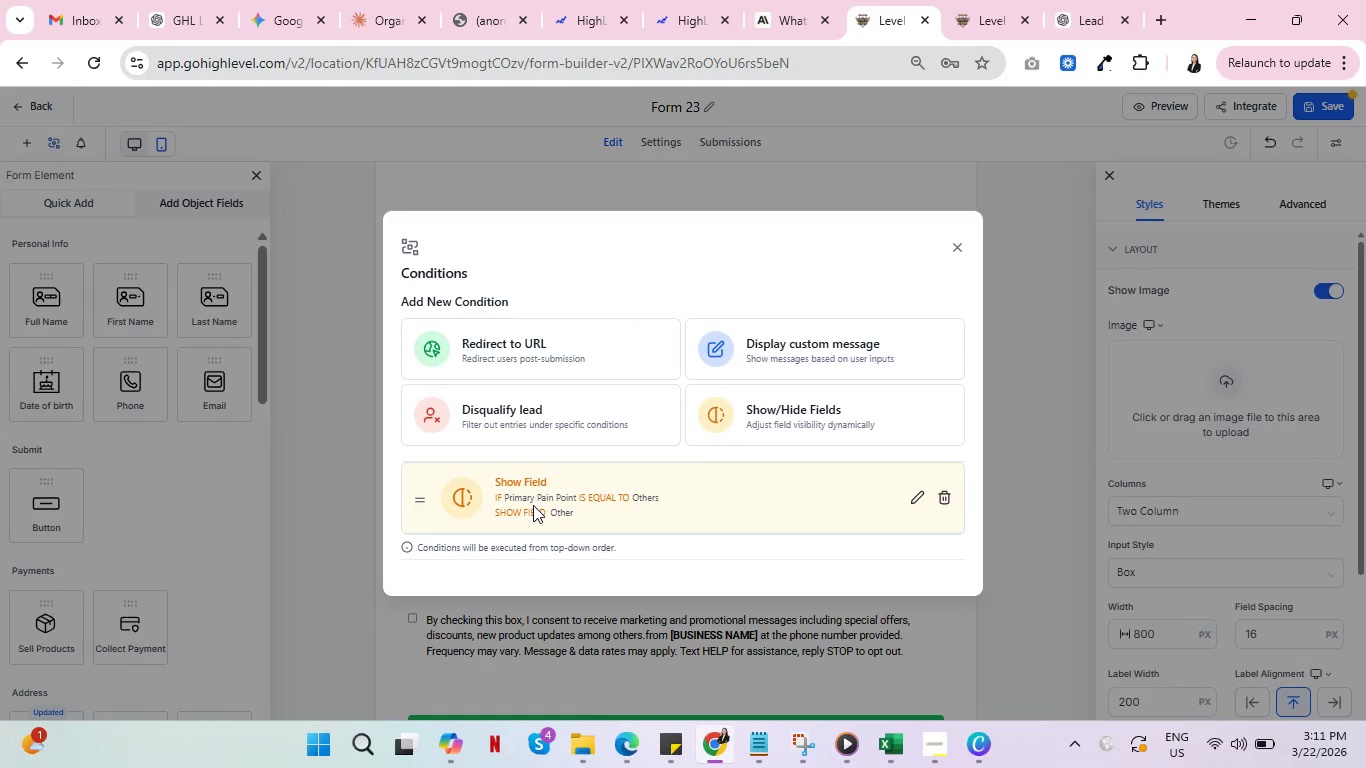 
left_click([607, 514])
 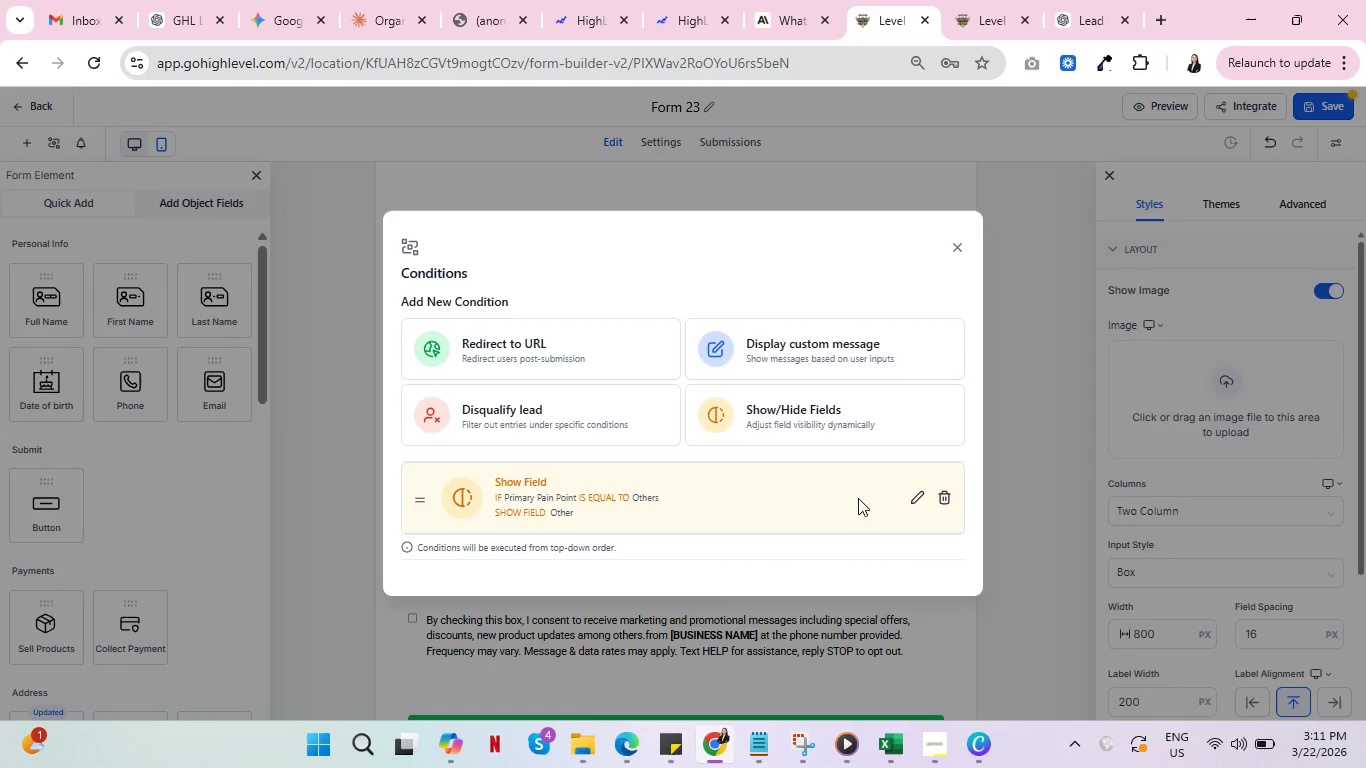 
left_click([917, 493])
 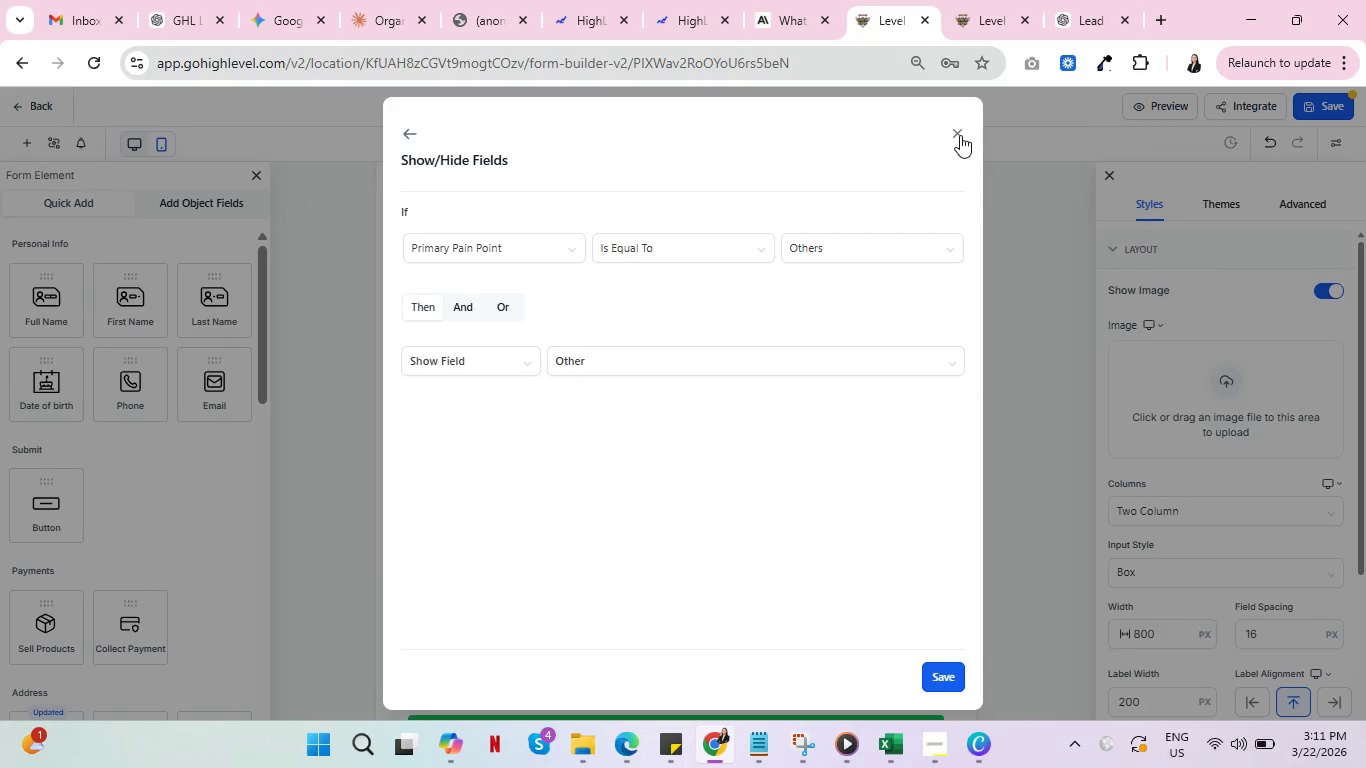 
left_click([955, 126])
 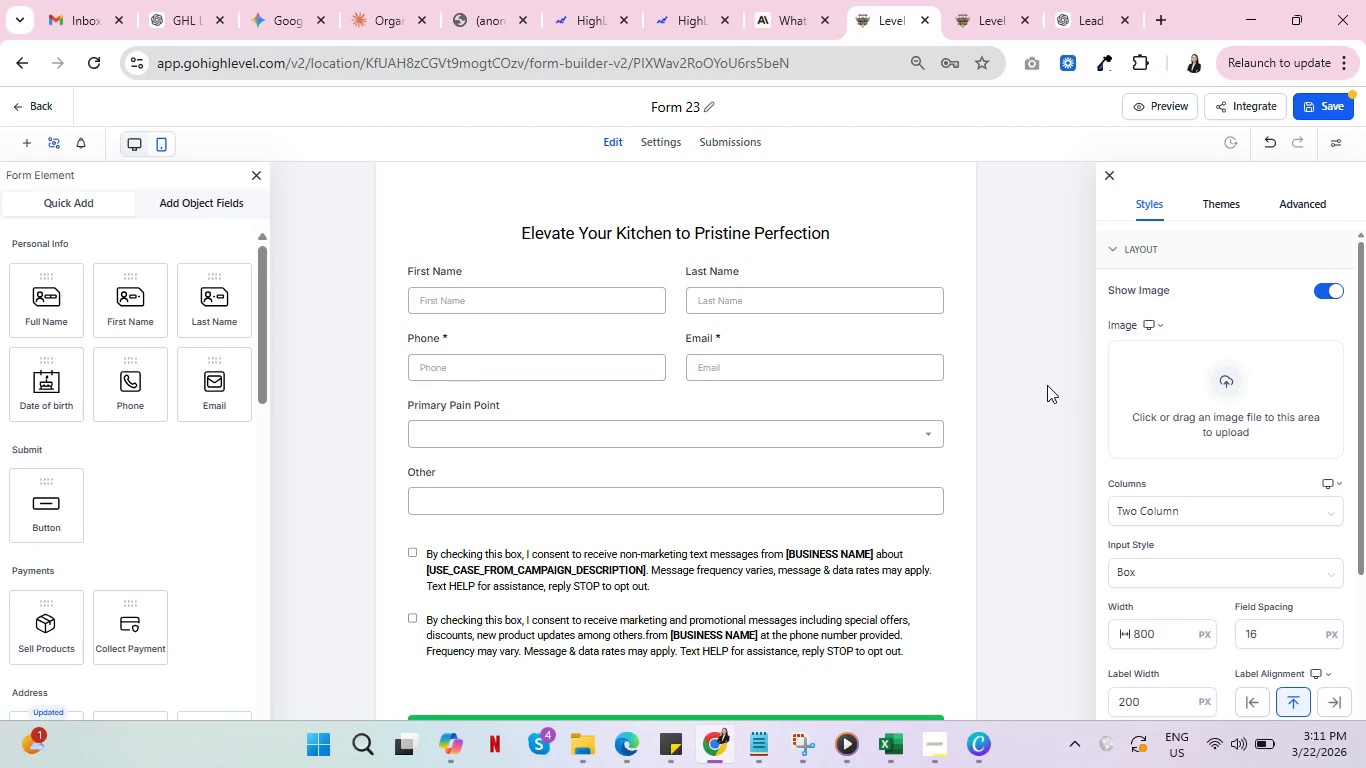 
scroll: coordinate [774, 405], scroll_direction: up, amount: 7.0
 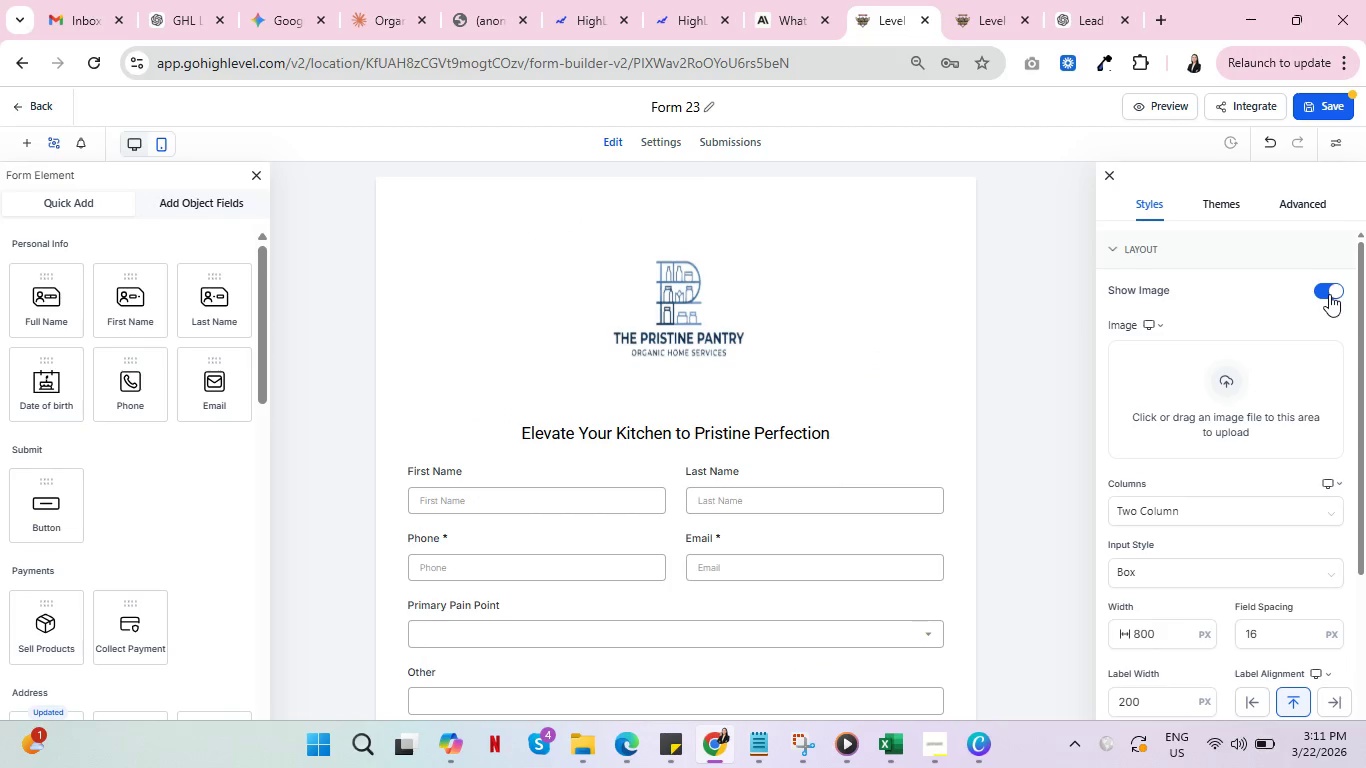 
left_click([1328, 293])
 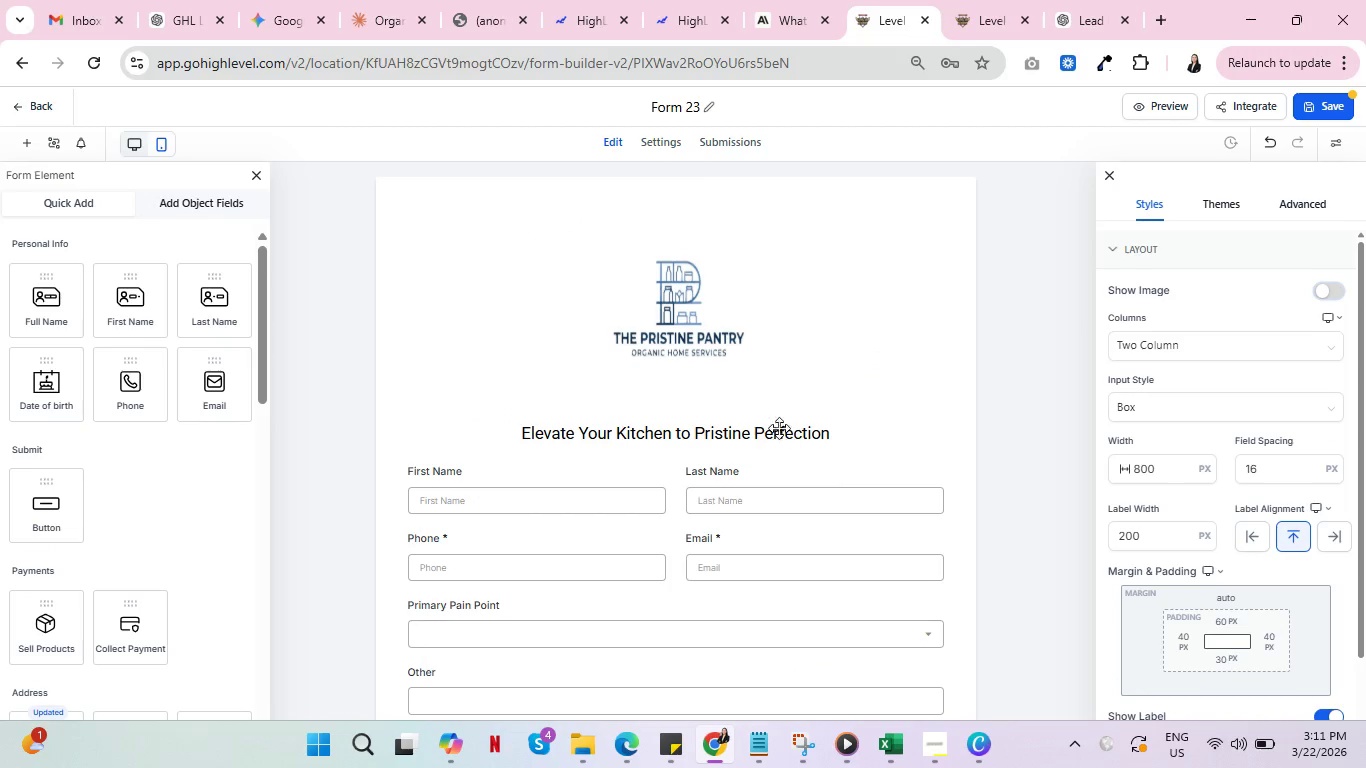 
left_click([690, 324])
 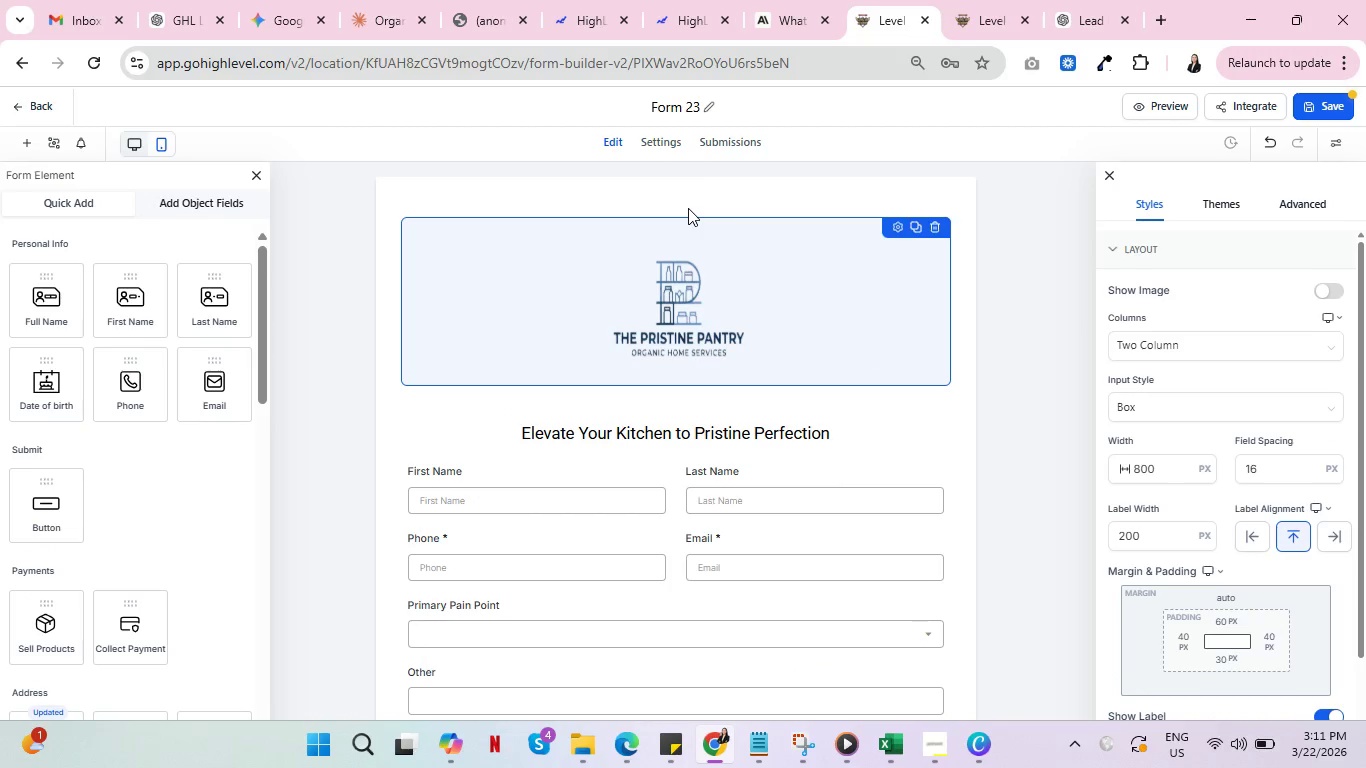 
left_click([1014, 355])
 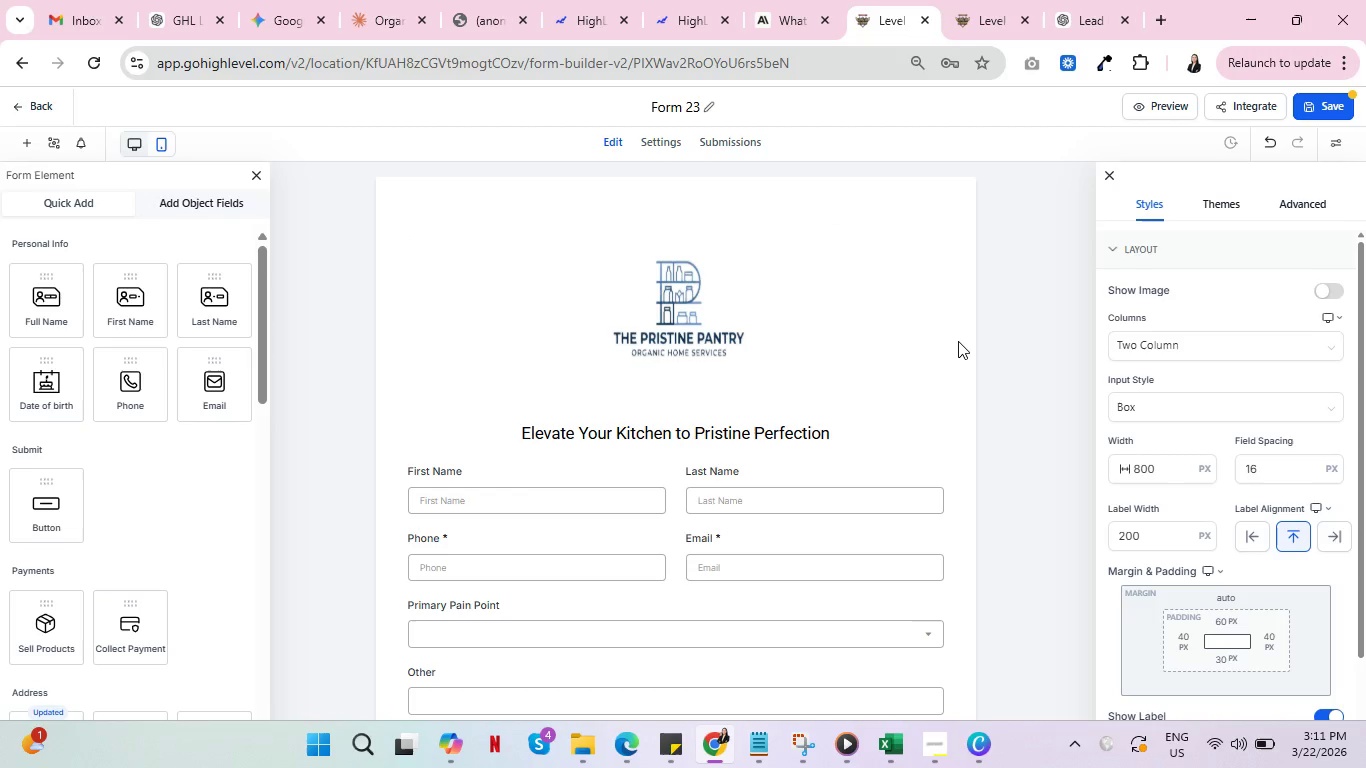 
left_click([748, 425])
 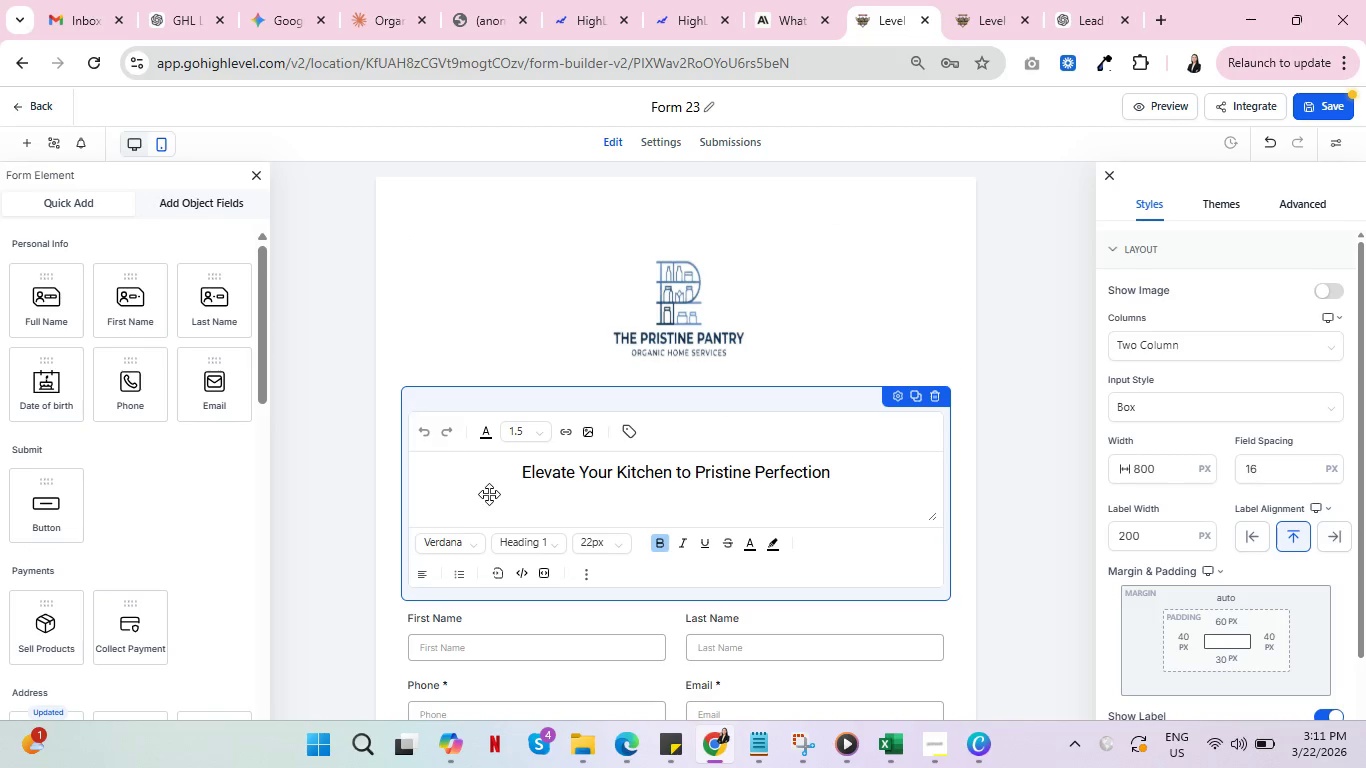 
left_click([895, 395])
 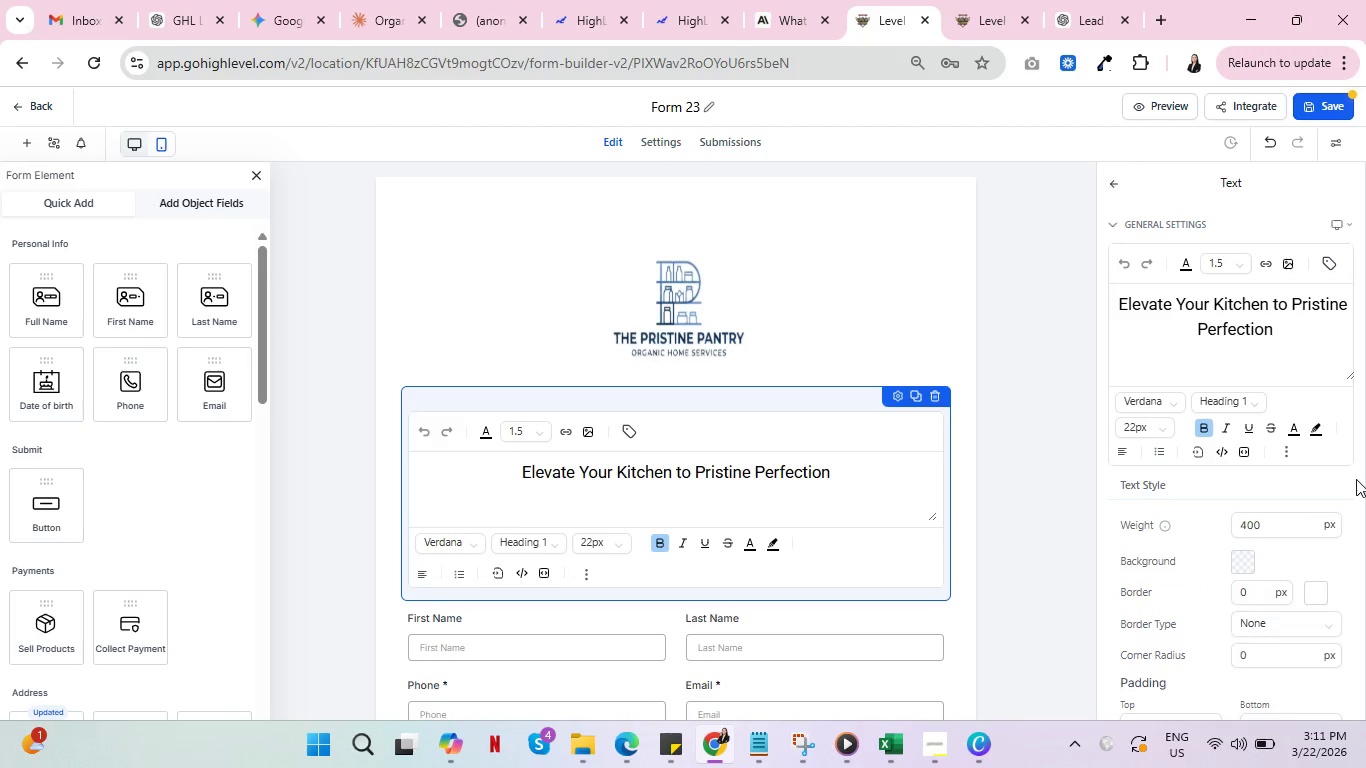 
scroll: coordinate [1338, 486], scroll_direction: down, amount: 6.0
 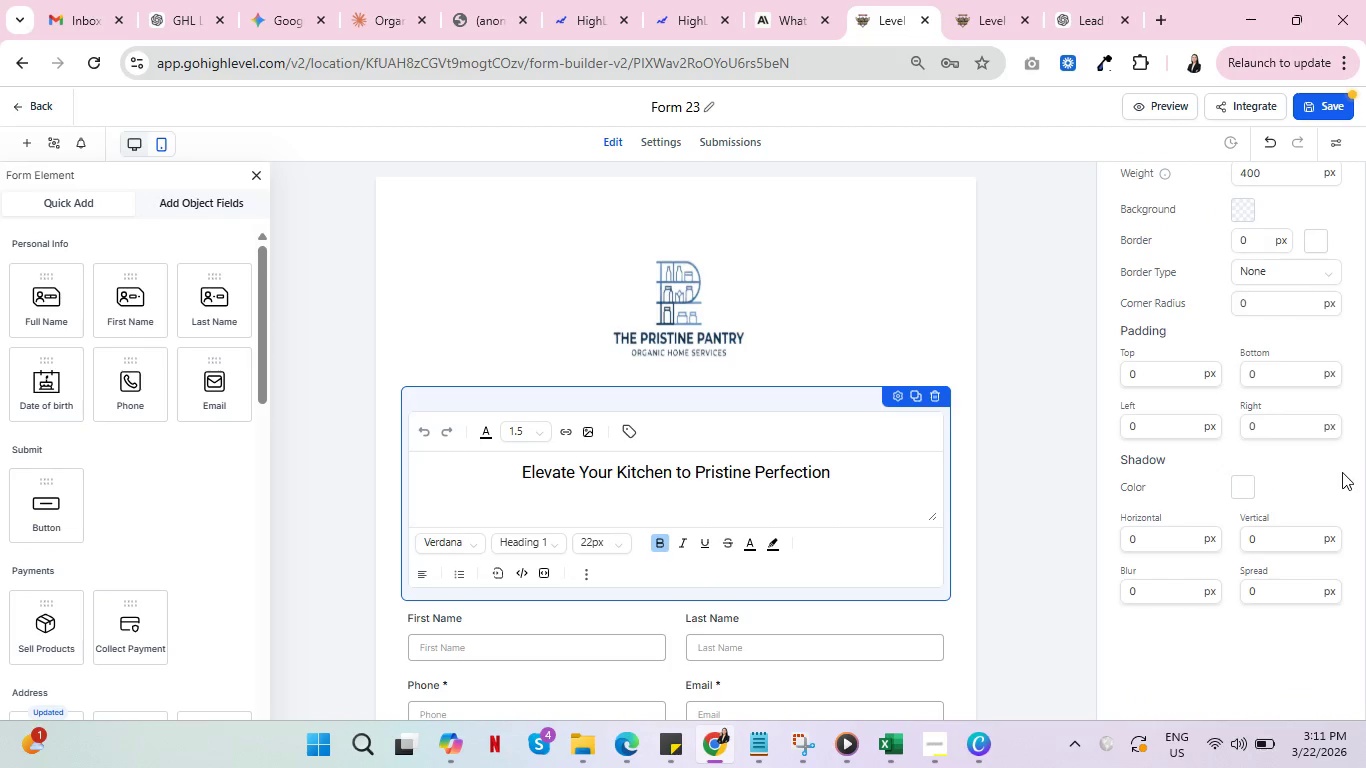 
scroll: coordinate [1346, 471], scroll_direction: up, amount: 8.0
 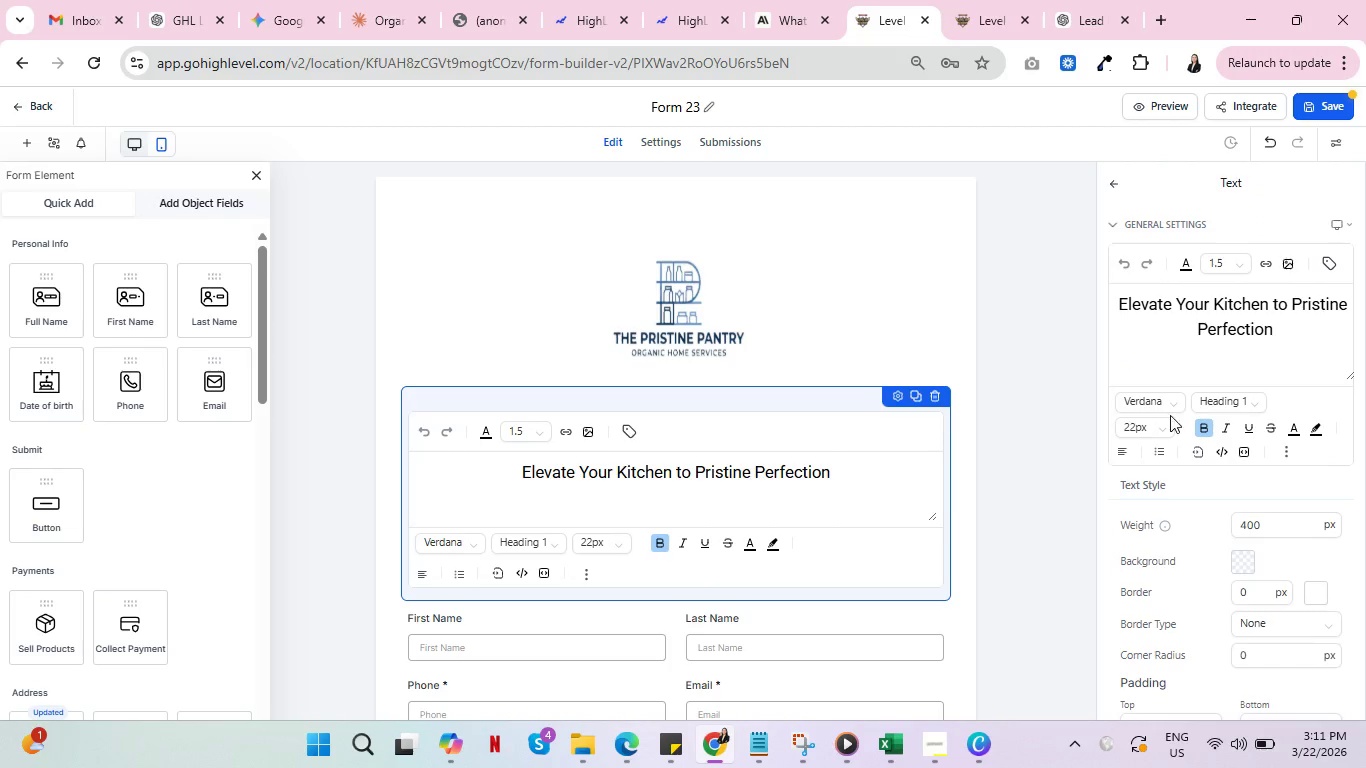 
left_click([781, 301])
 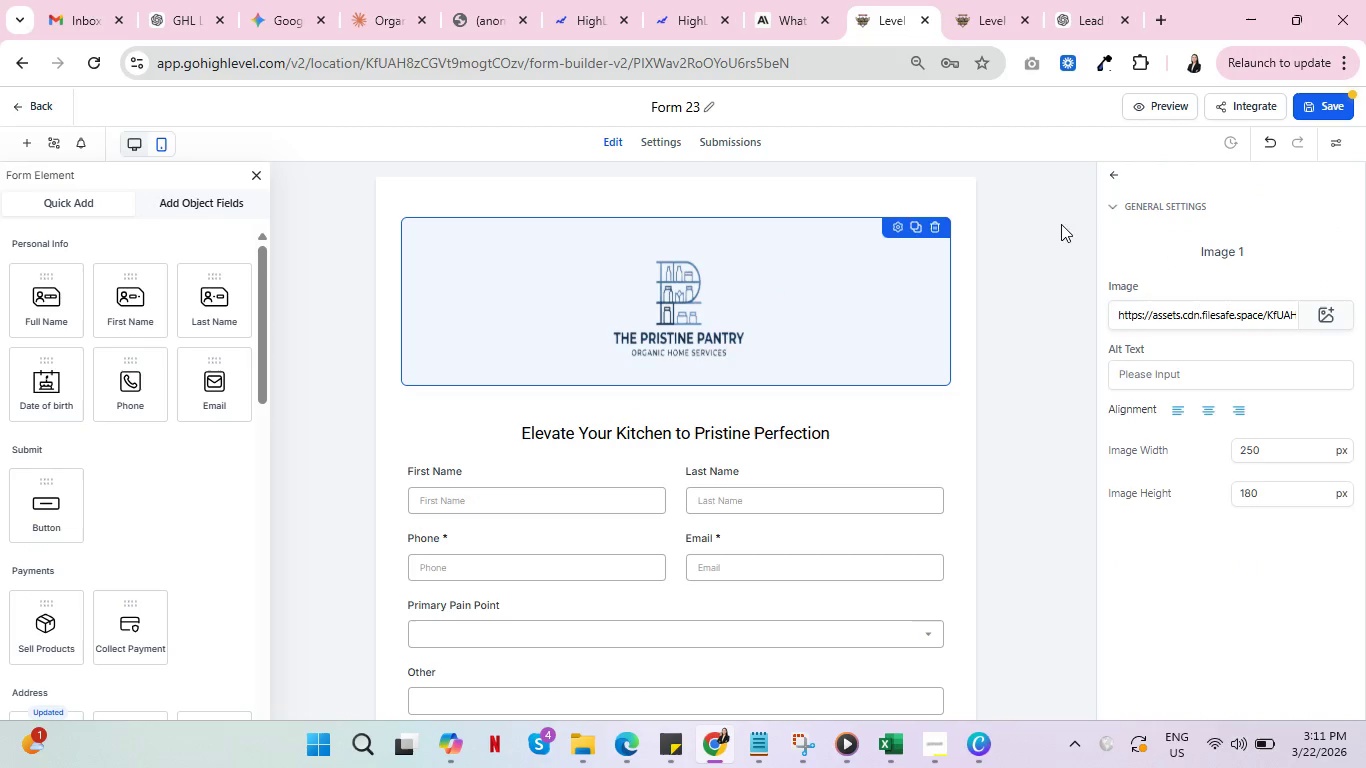 
left_click([897, 226])
 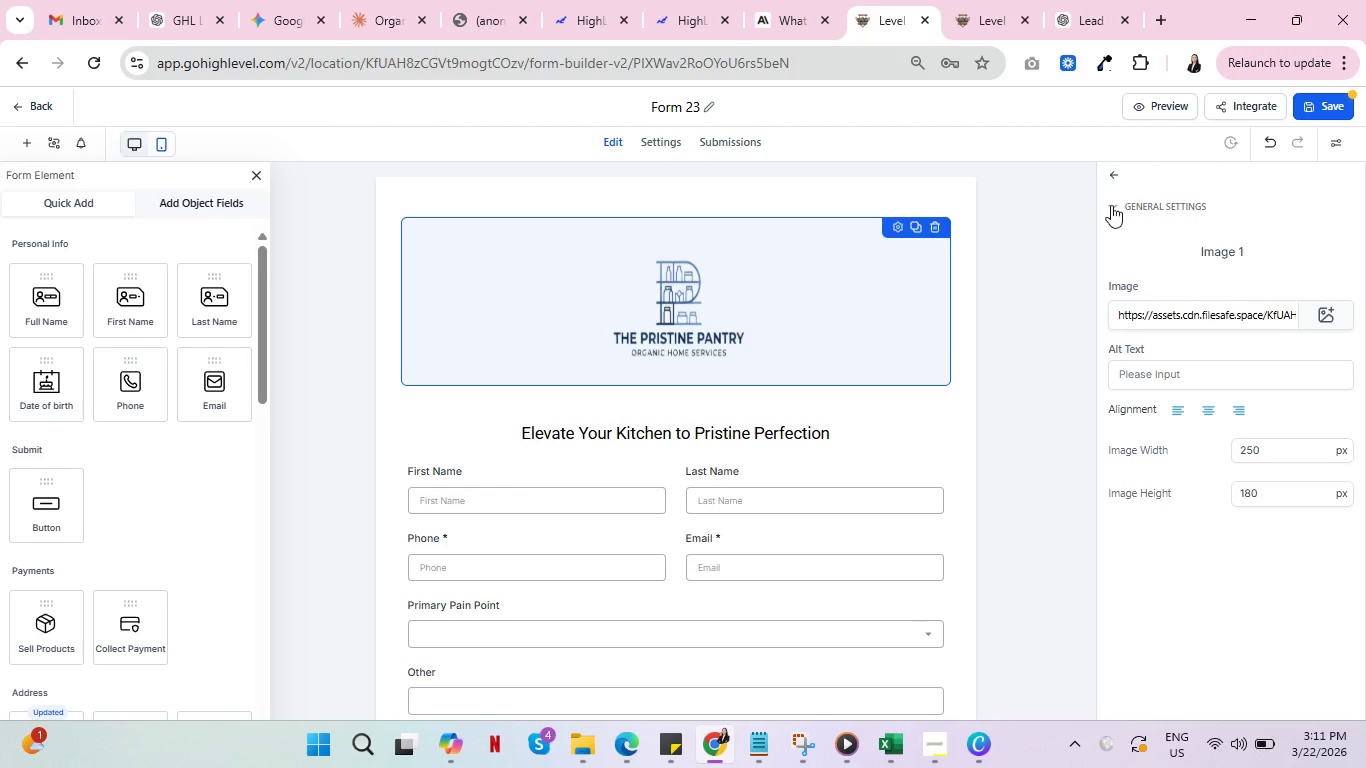 
left_click([1111, 205])
 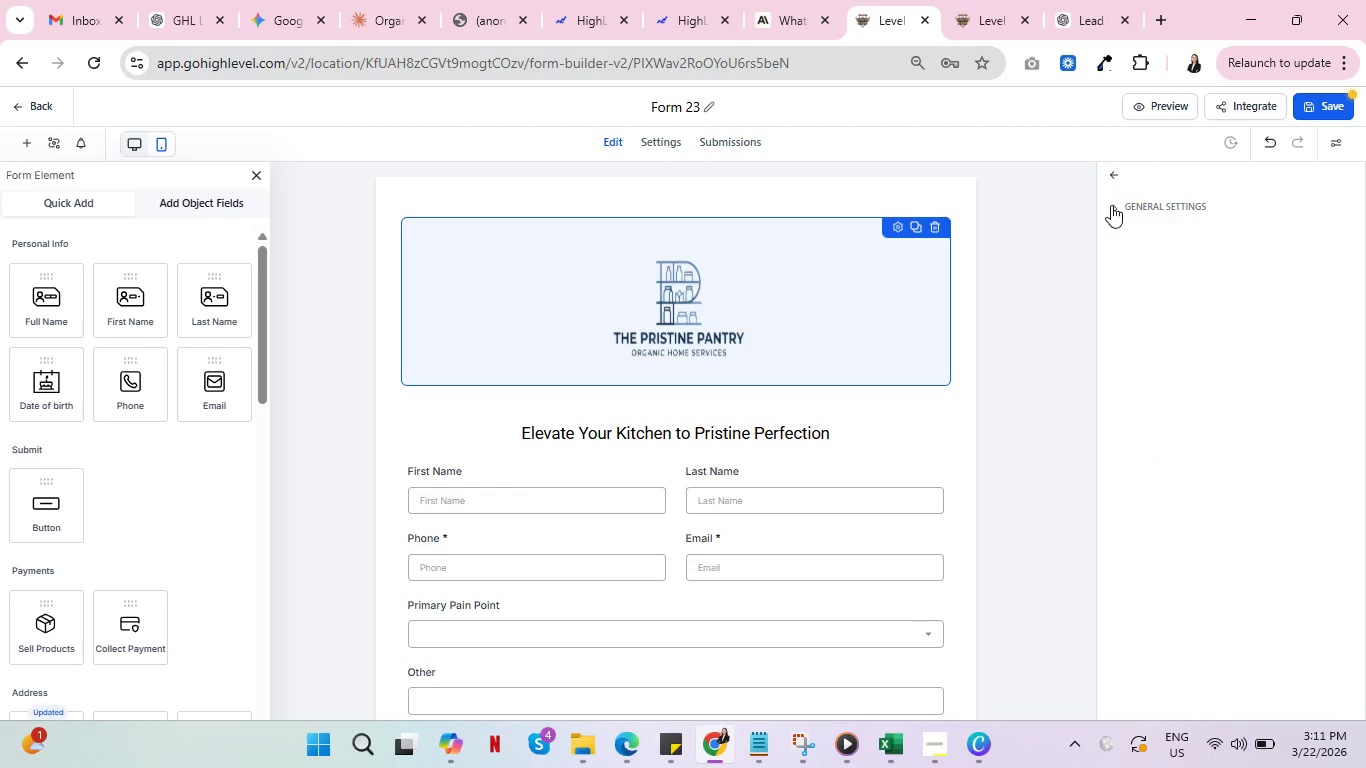 
left_click([1111, 205])
 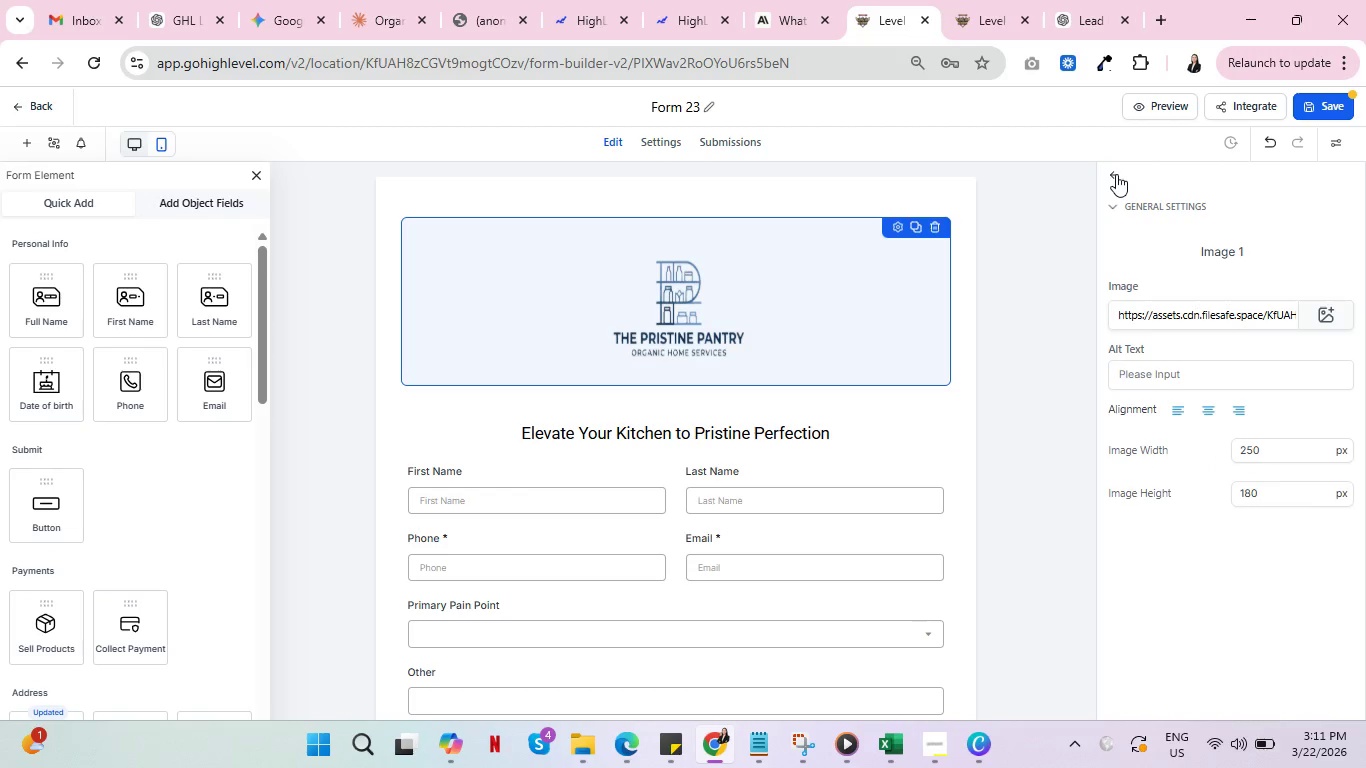 
left_click([1116, 174])
 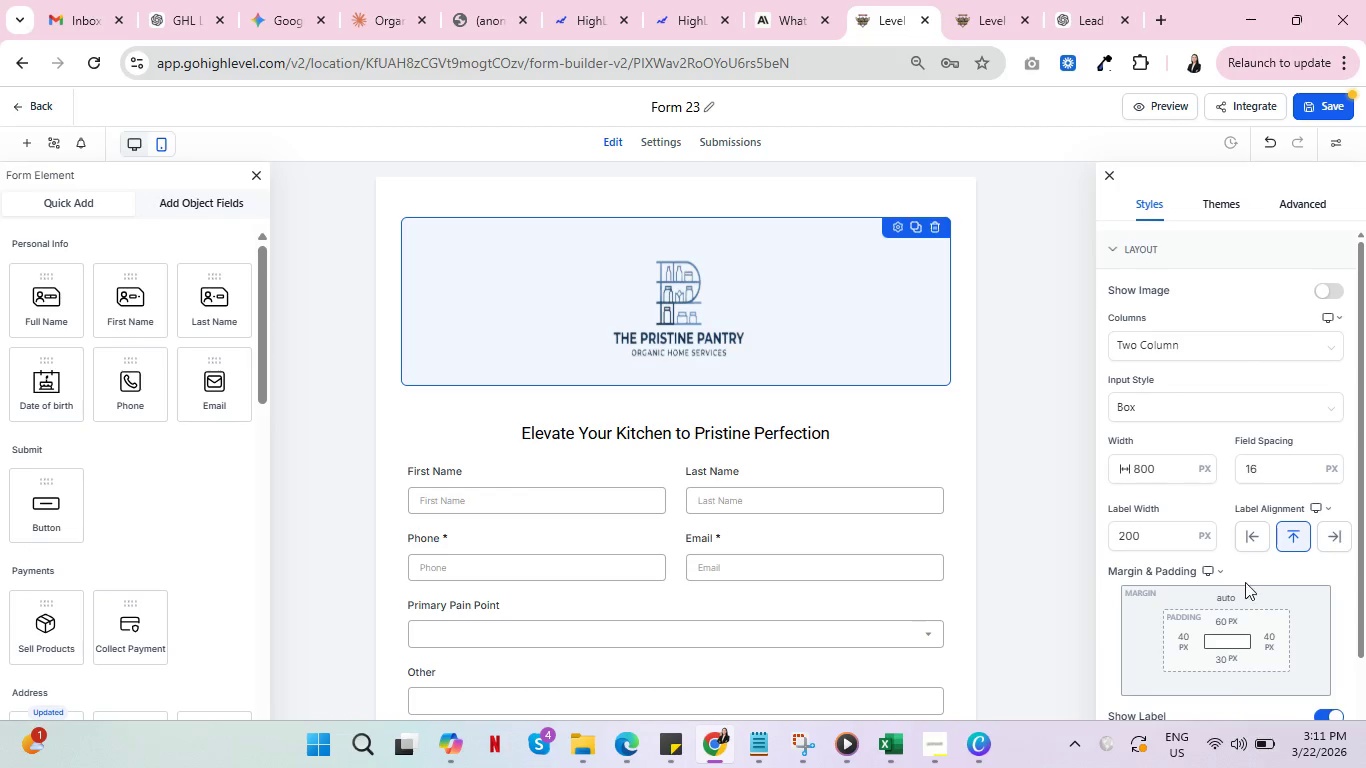 
left_click([1232, 668])
 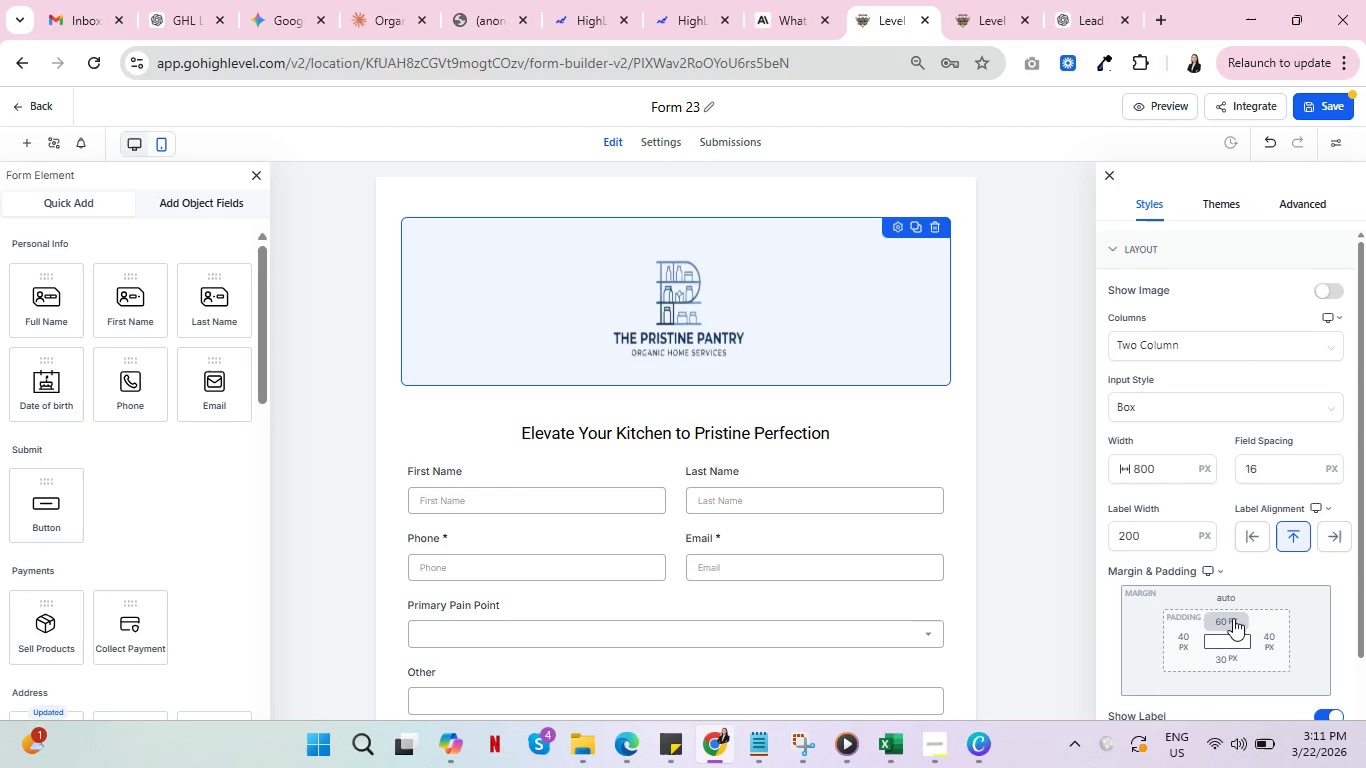 
left_click([1232, 618])
 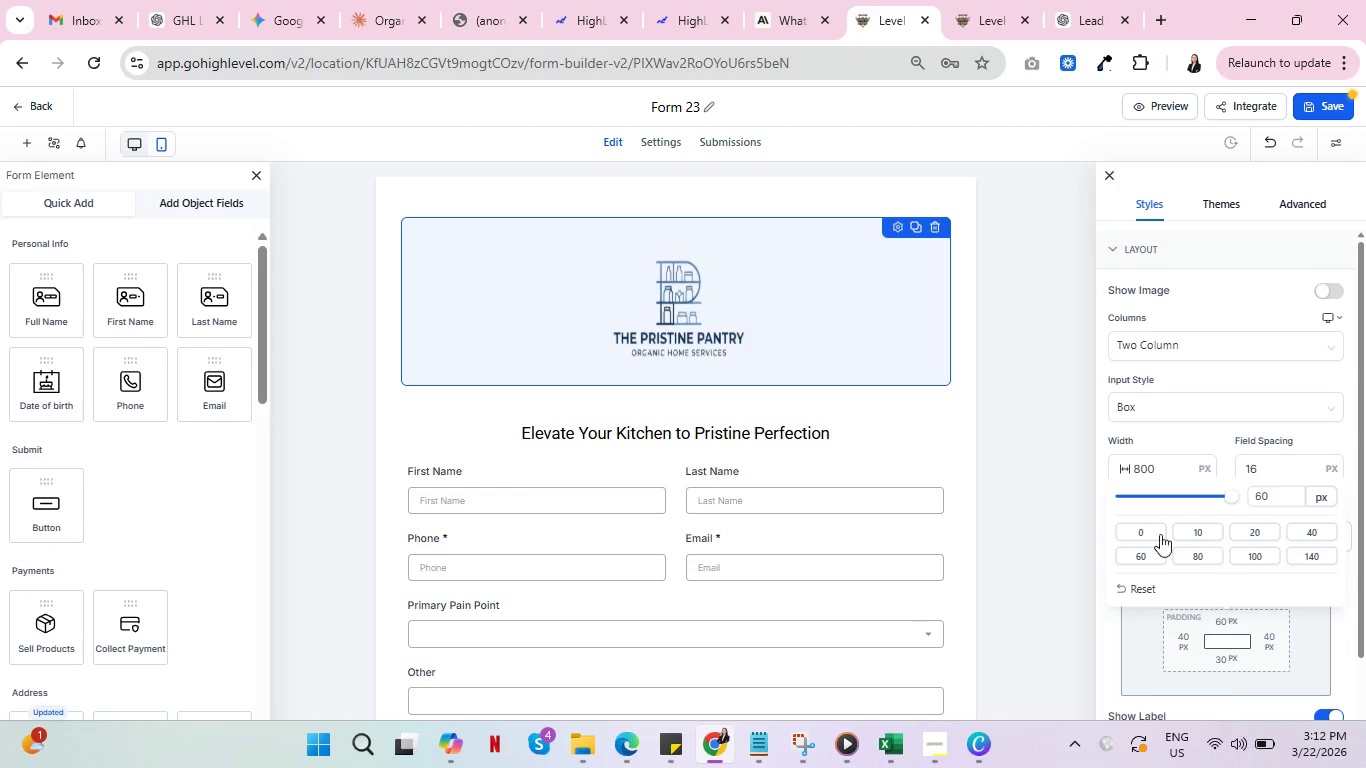 
left_click([1142, 532])
 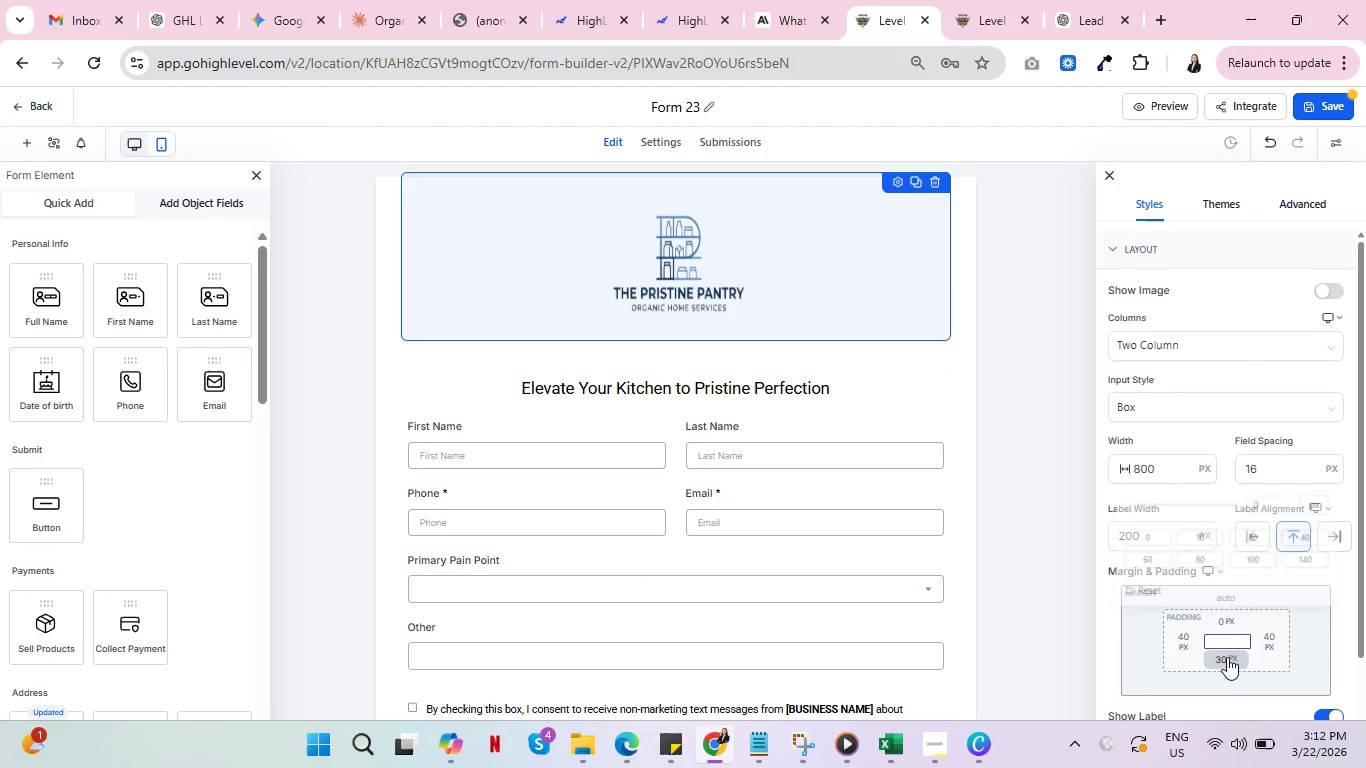 
left_click([1227, 658])
 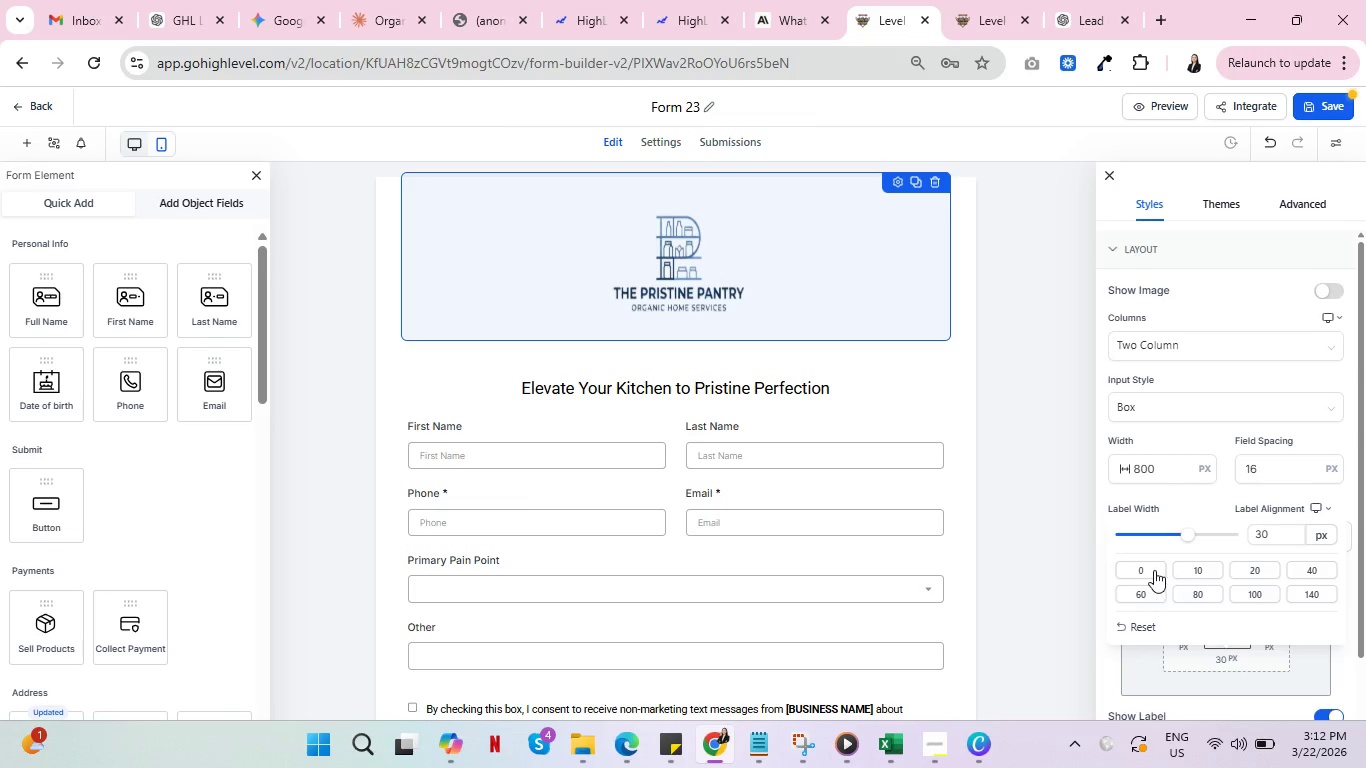 
left_click([1153, 569])
 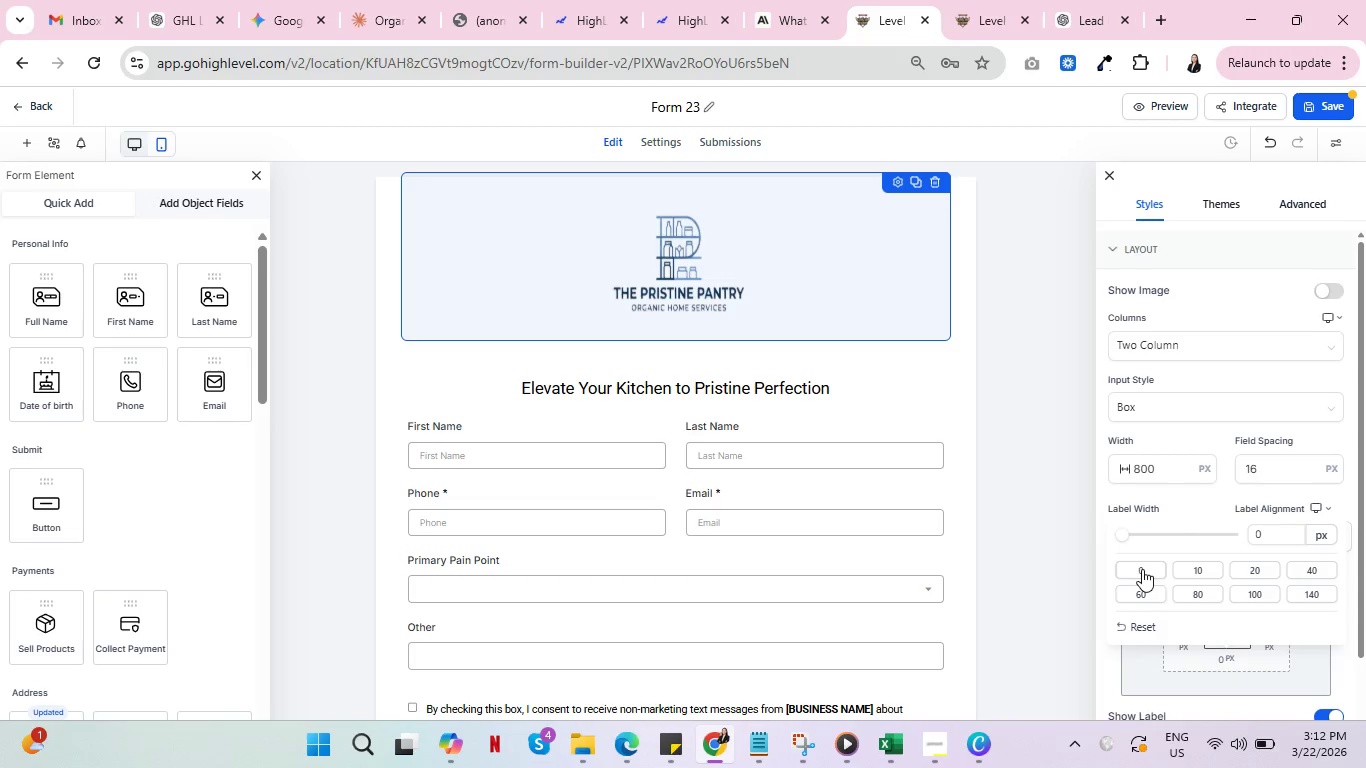 
left_click([1055, 532])
 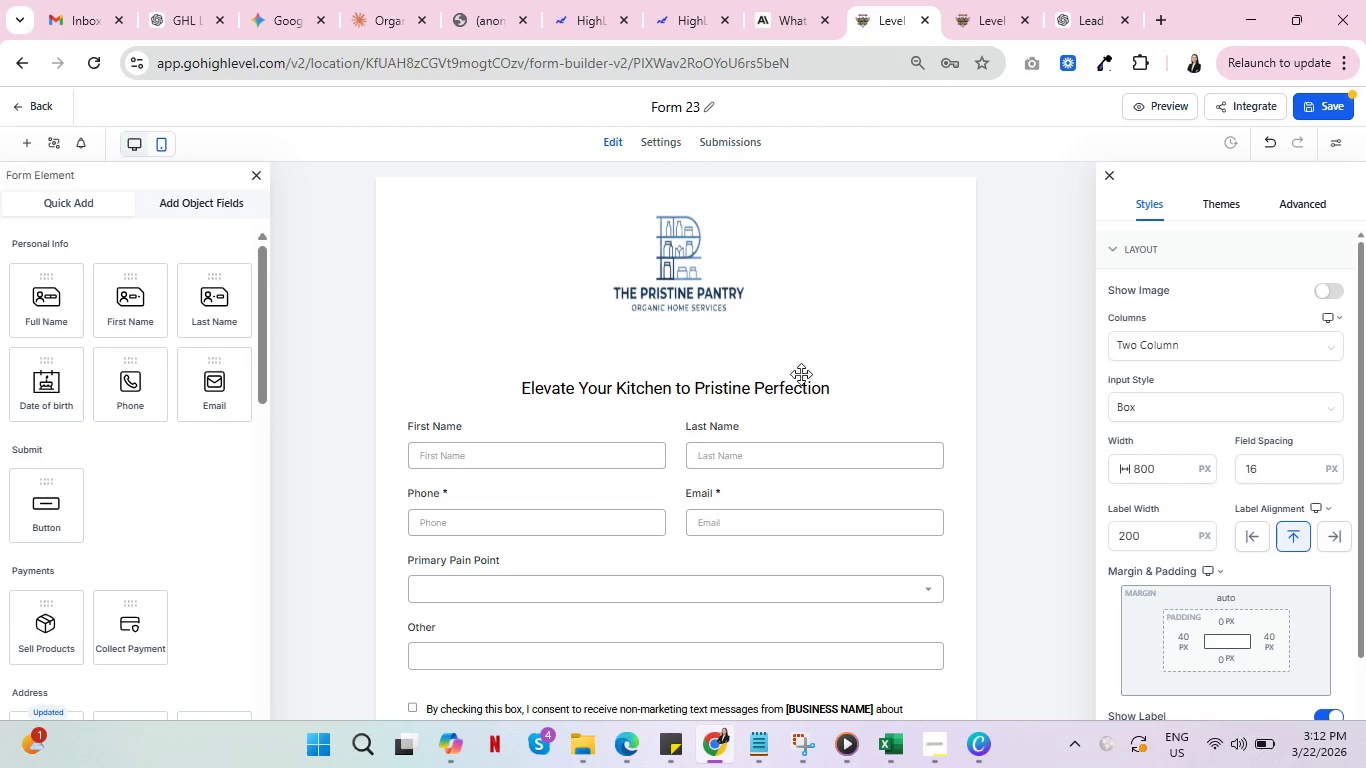 
left_click([789, 376])
 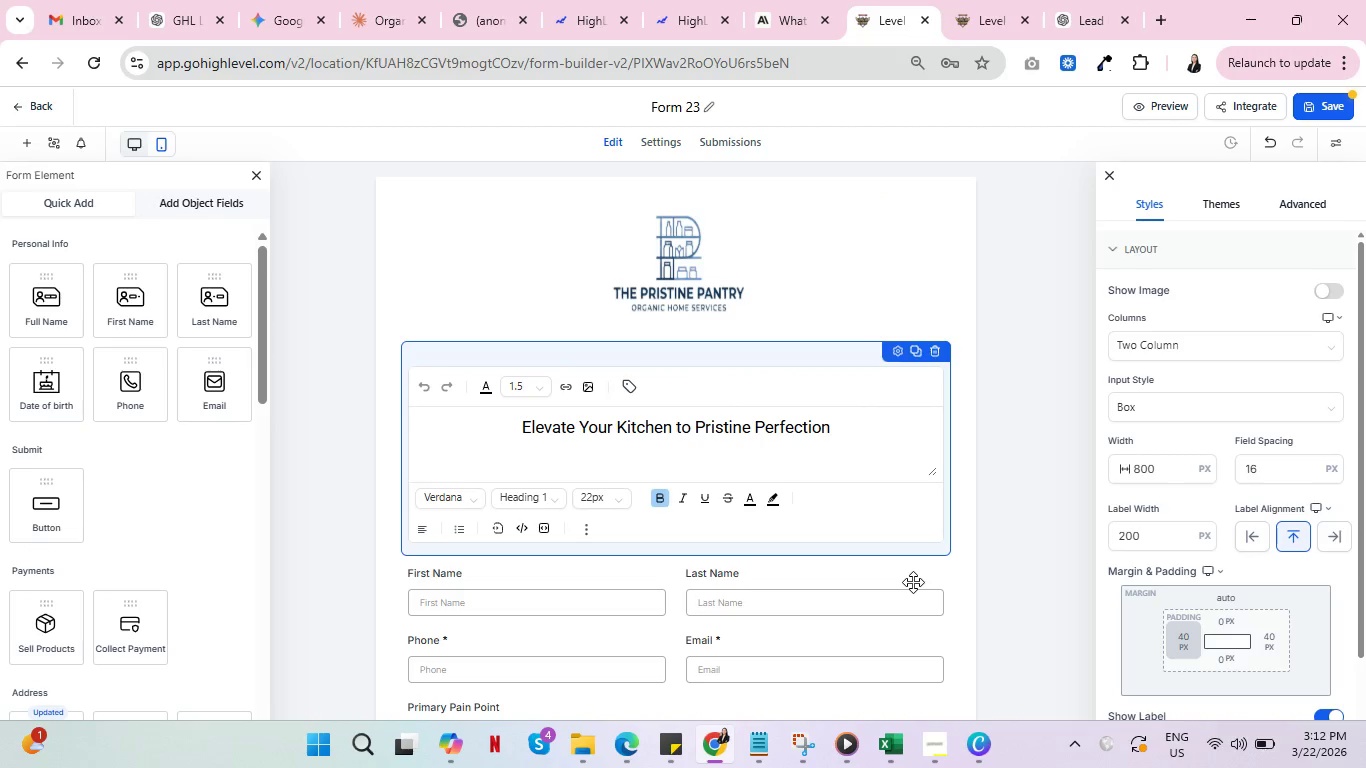 
left_click([1023, 530])
 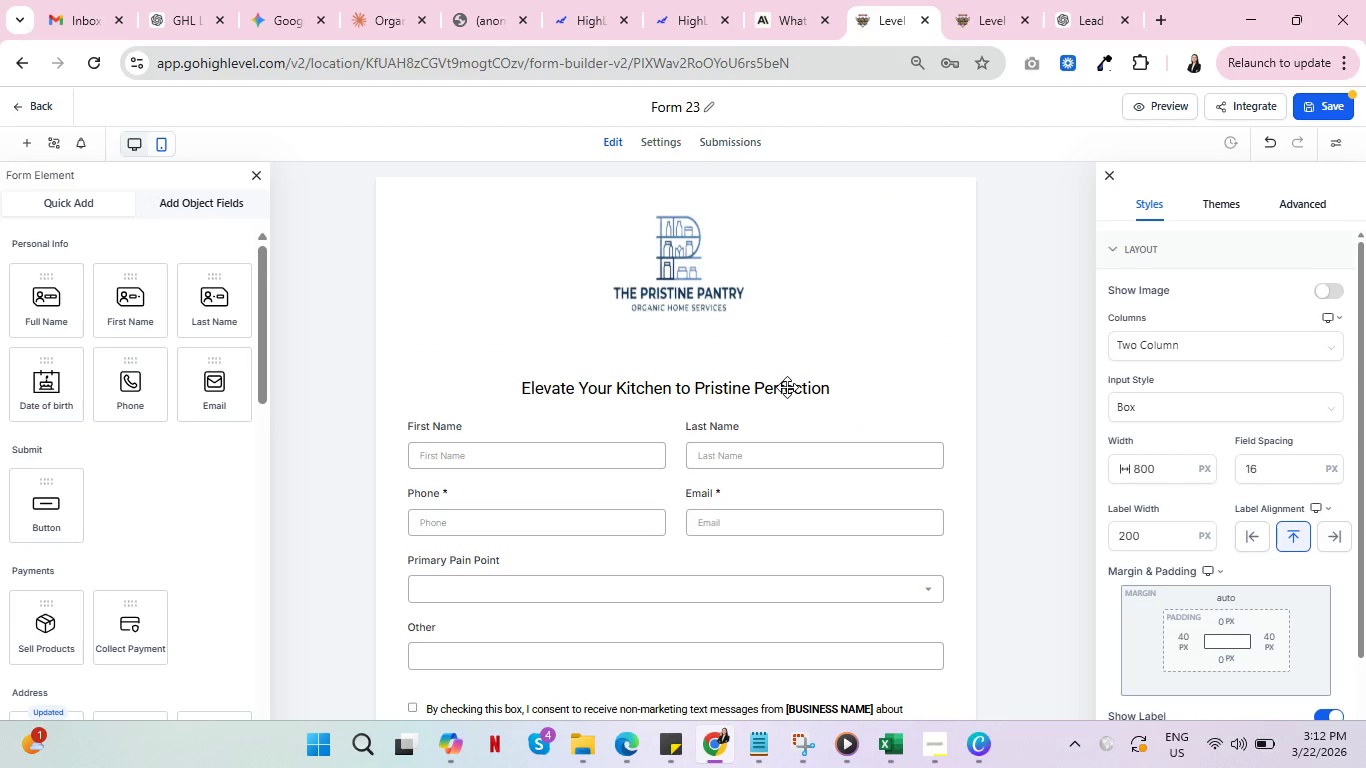 
left_click([707, 269])
 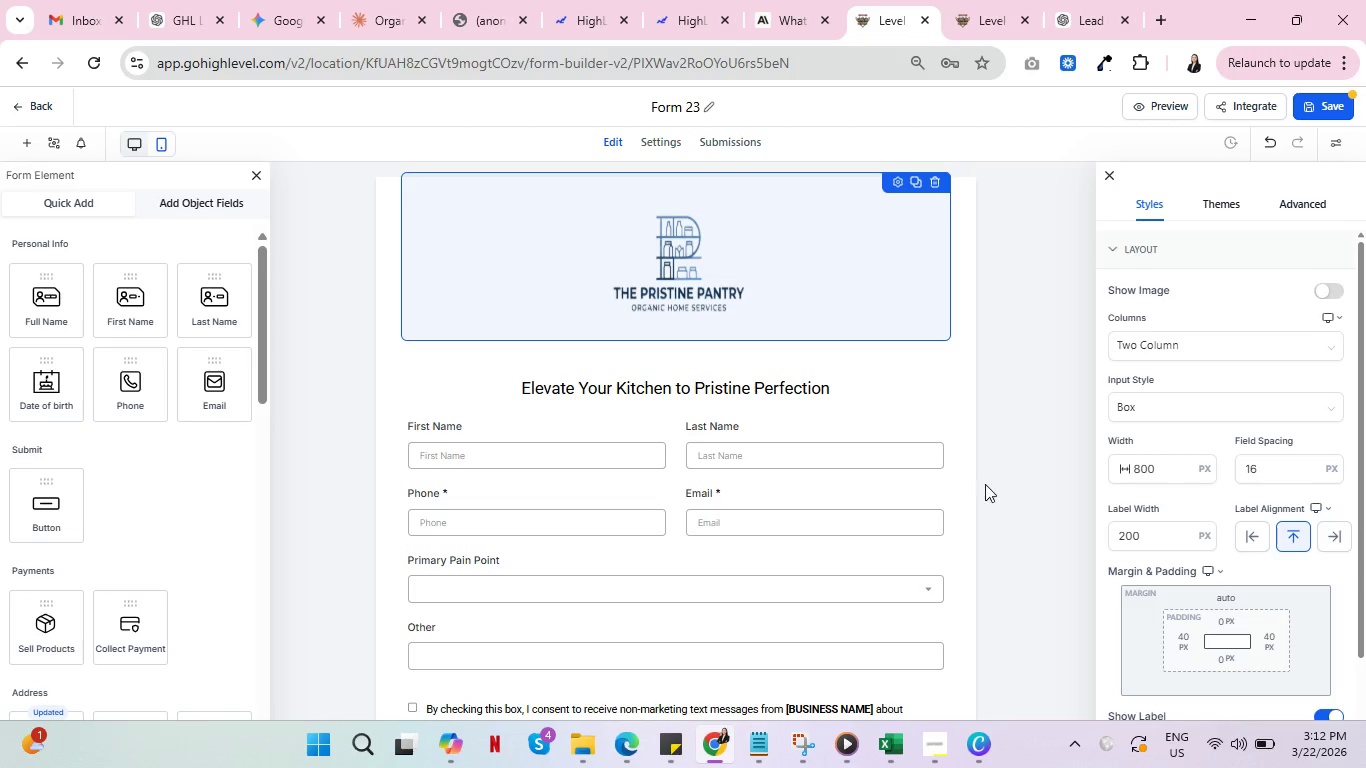 
left_click([892, 185])
 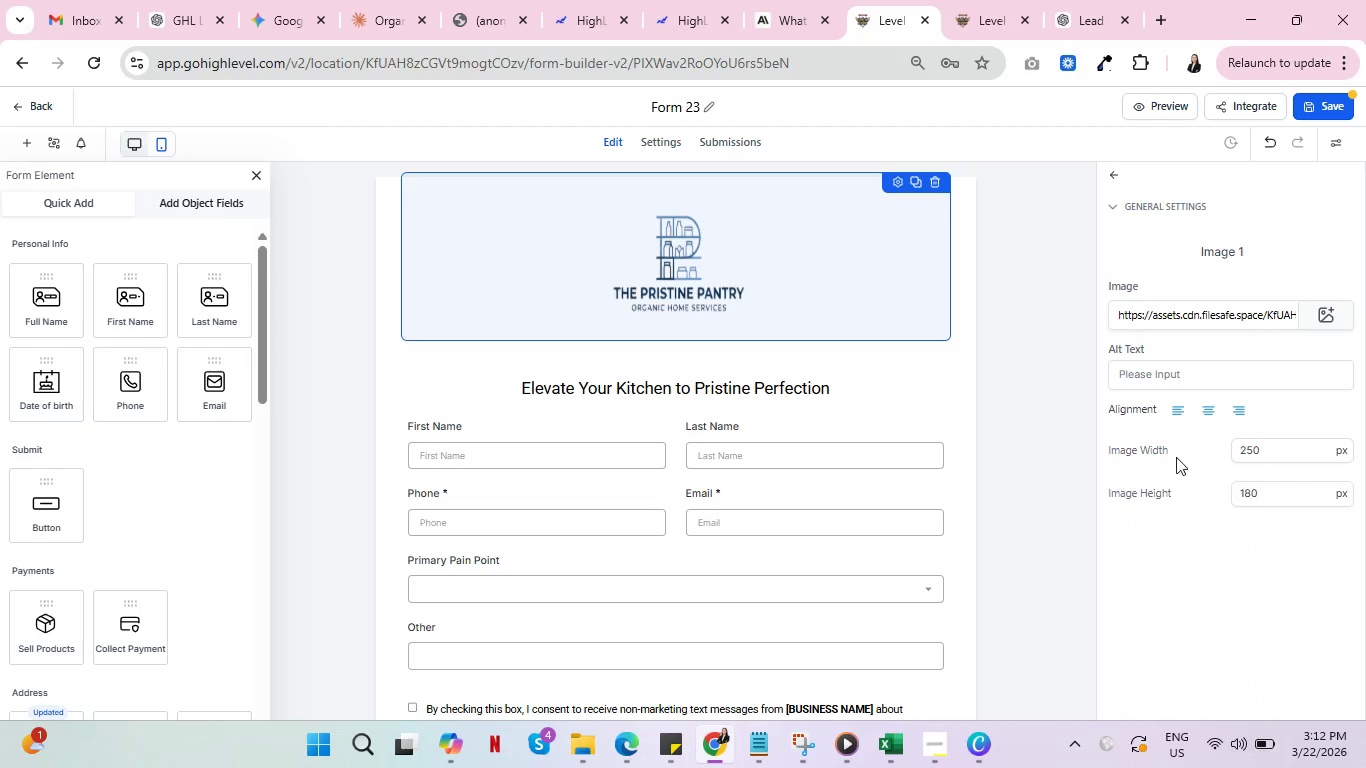 
wait(5.55)
 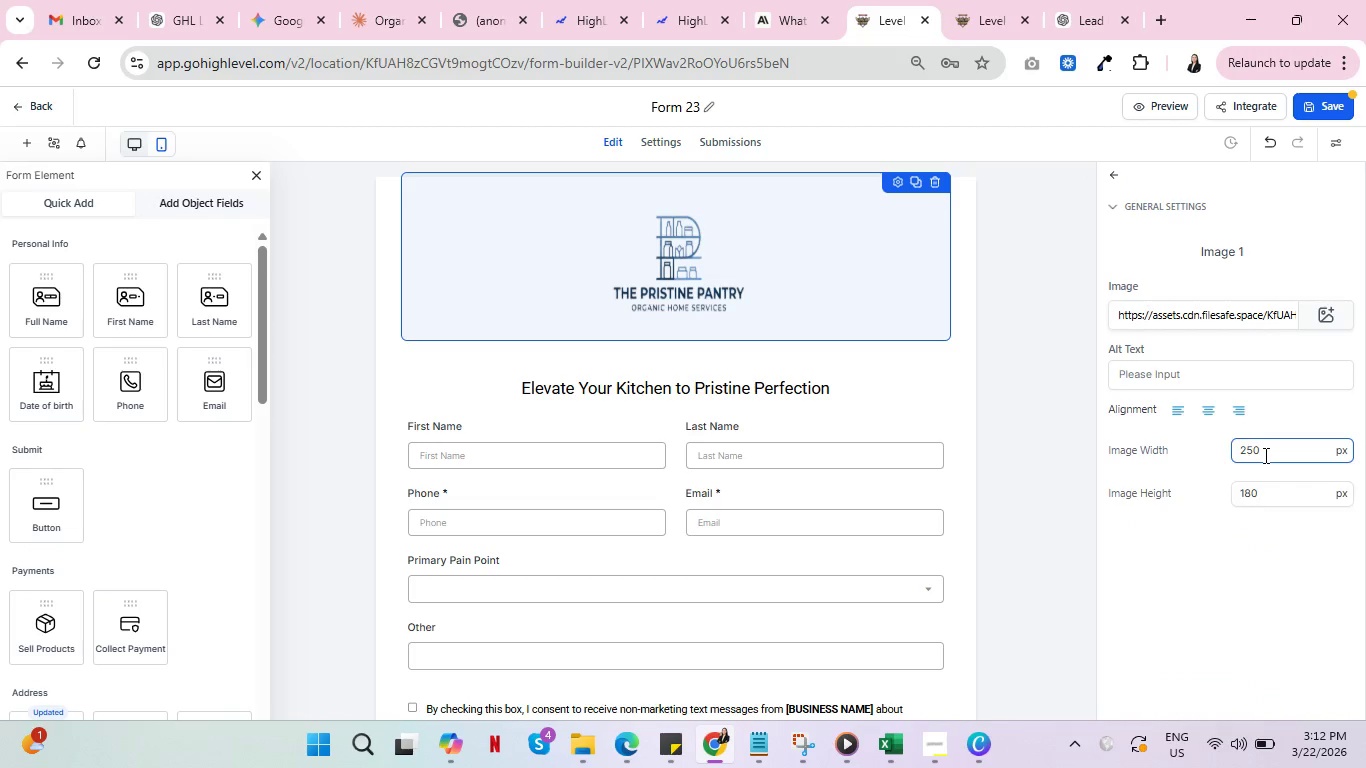 
left_click([1255, 494])
 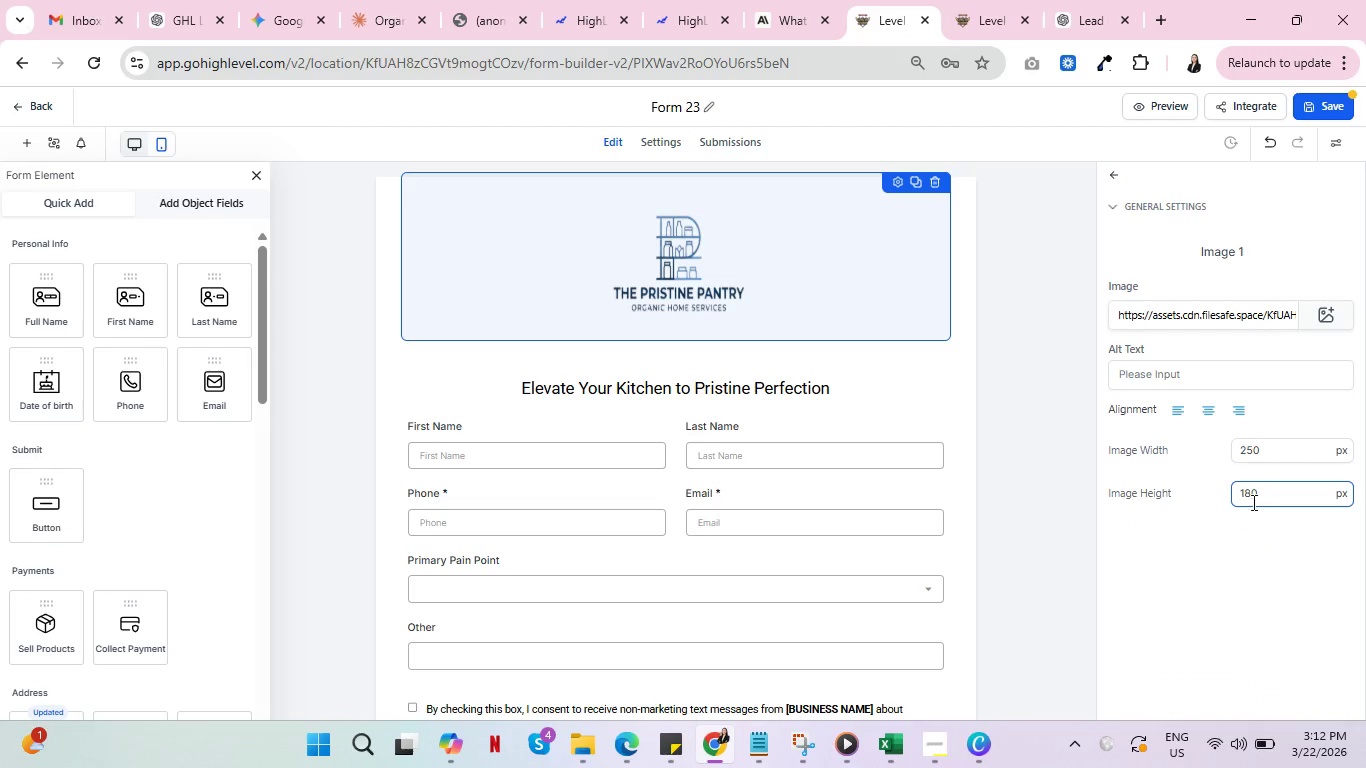 
left_click([1249, 497])
 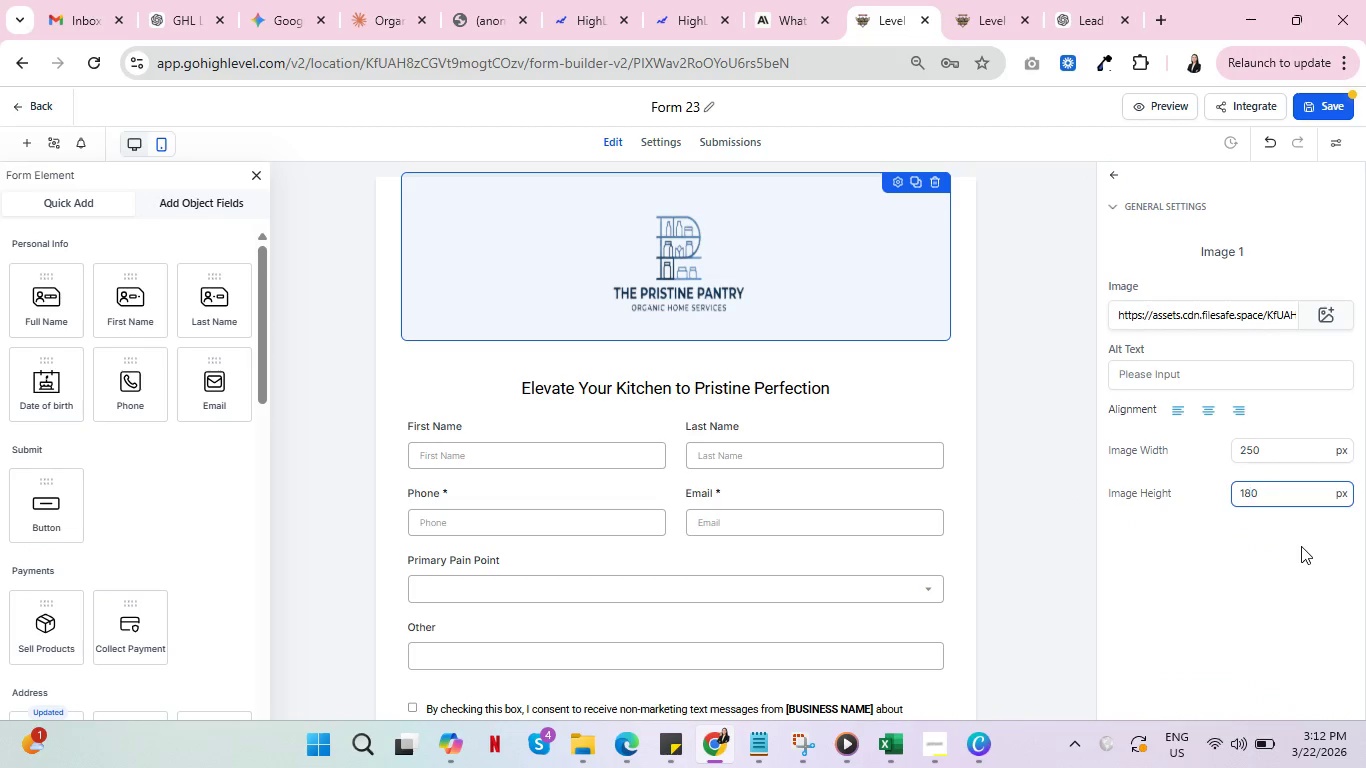 
key(Backspace)
 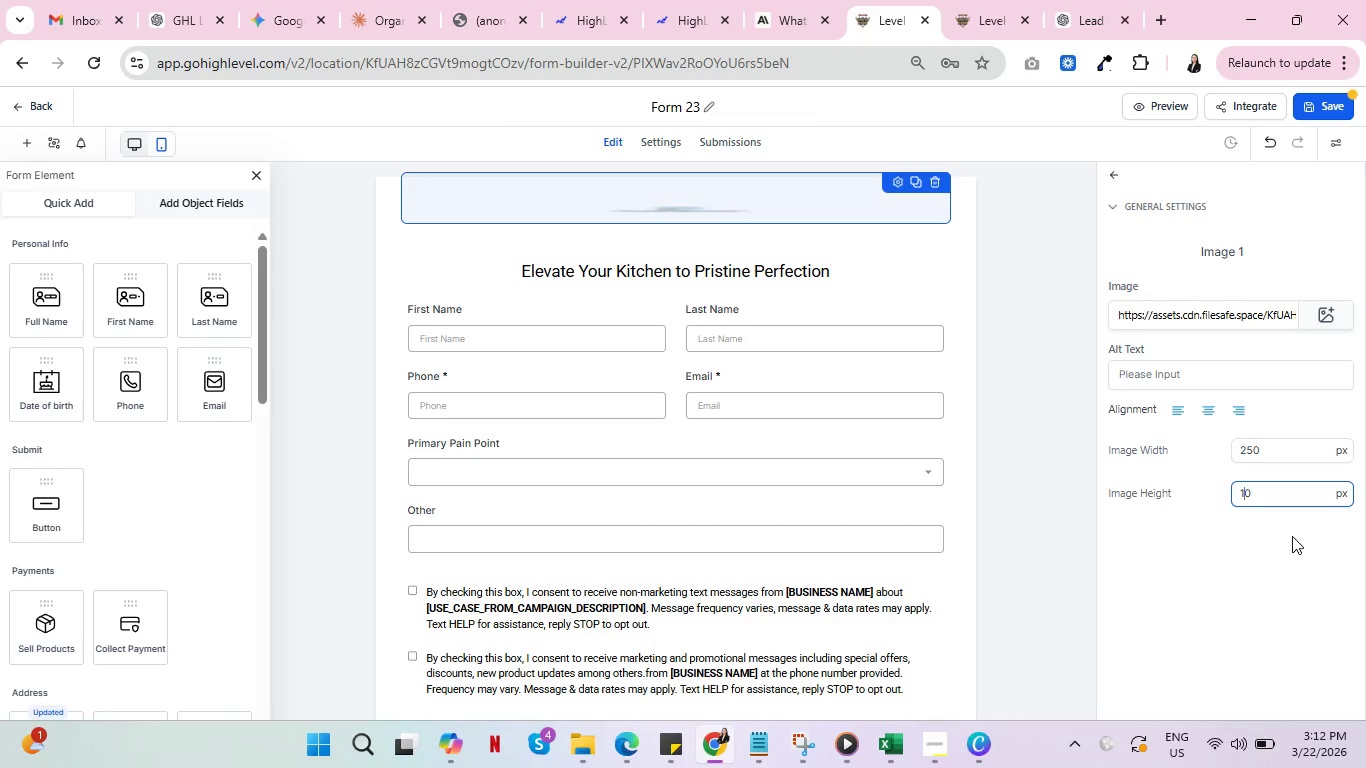 
key(6)
 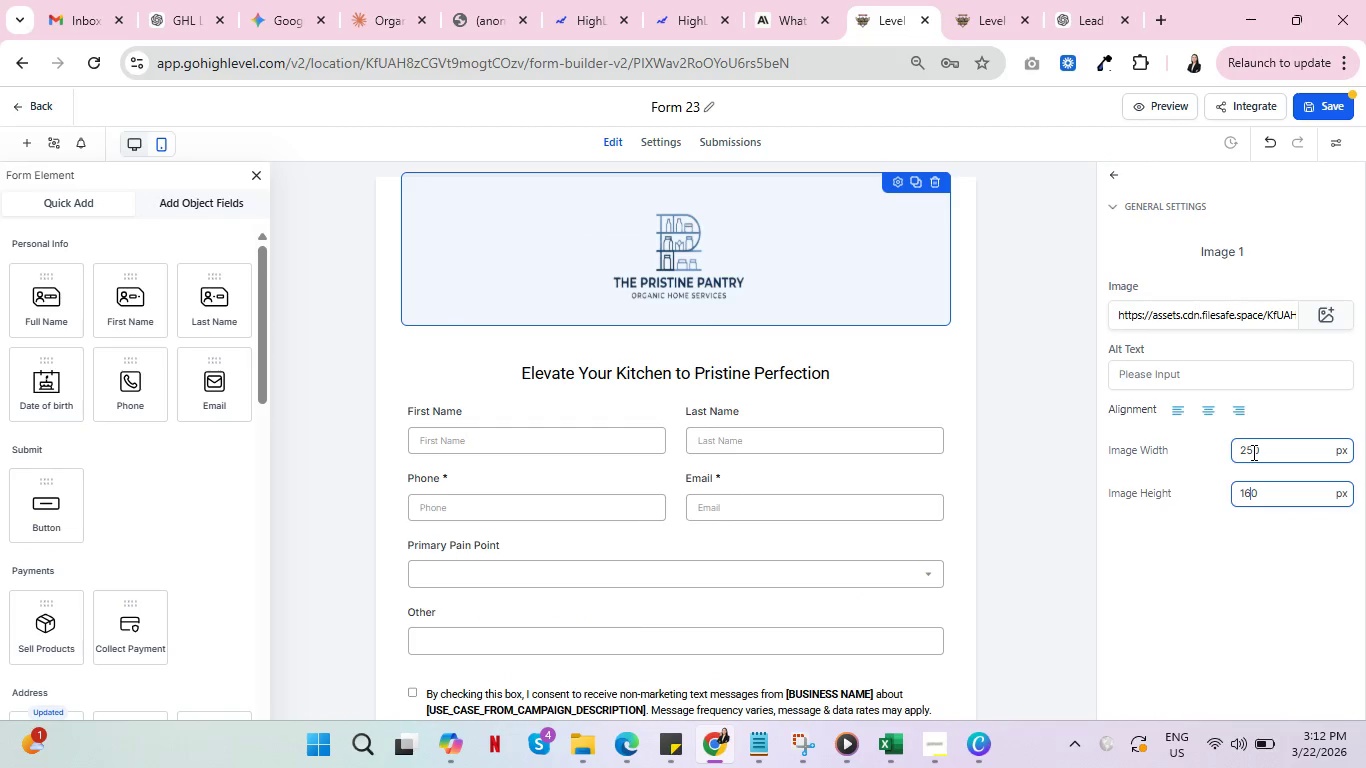 
left_click([995, 444])
 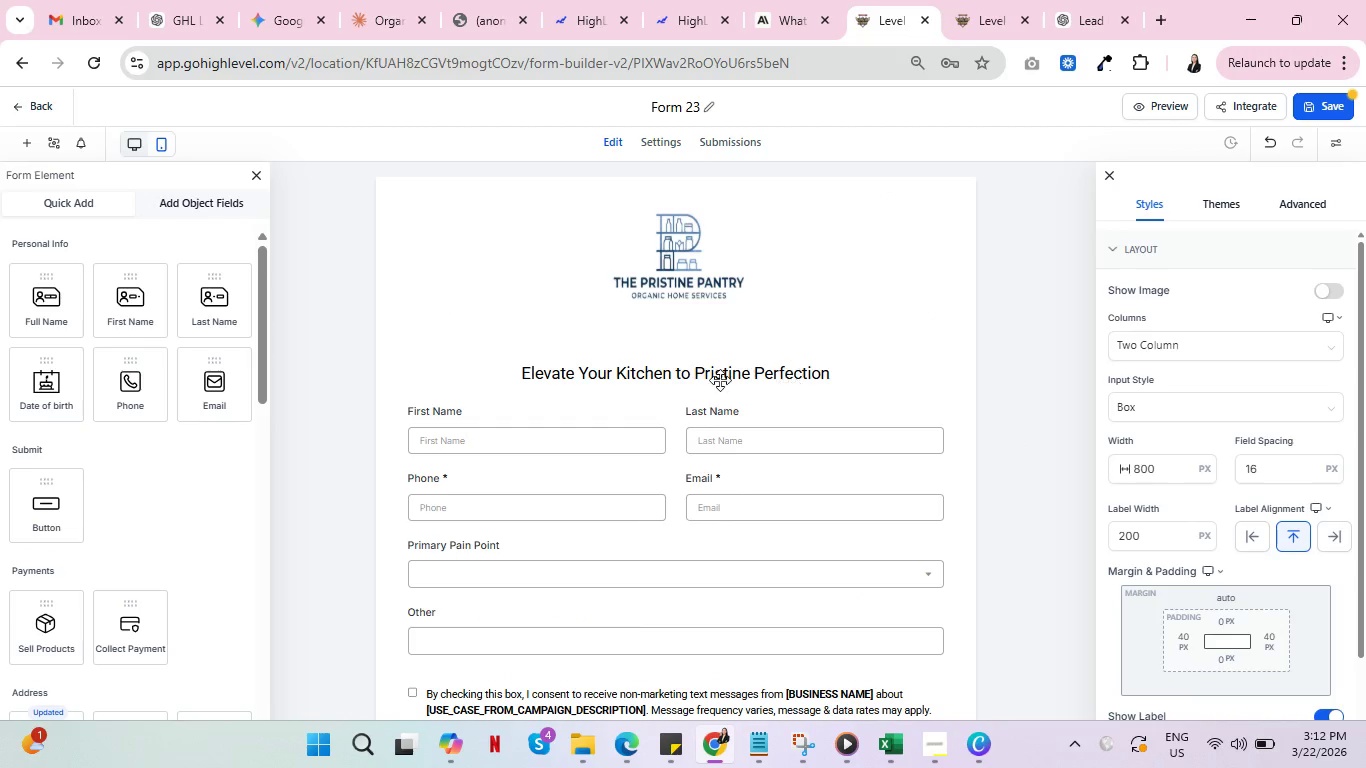 
left_click([679, 370])
 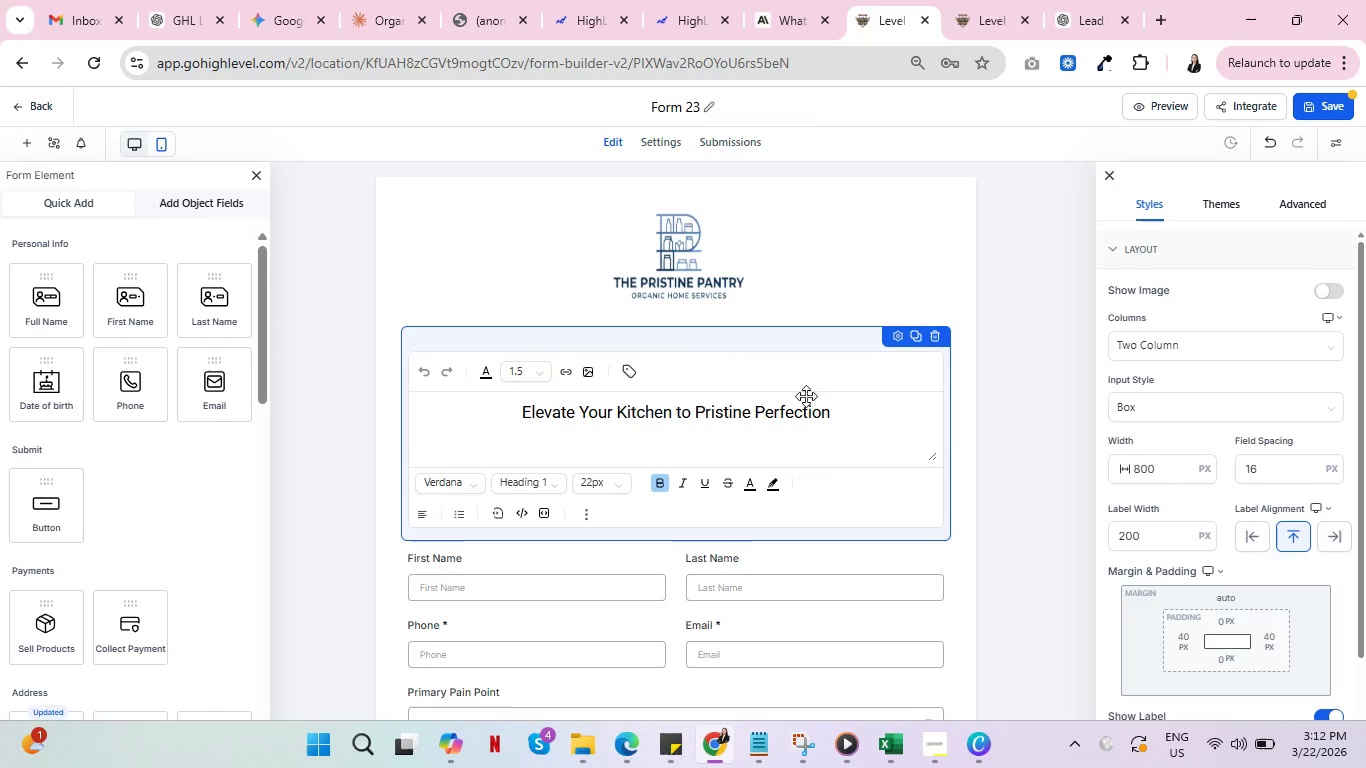 
wait(5.92)
 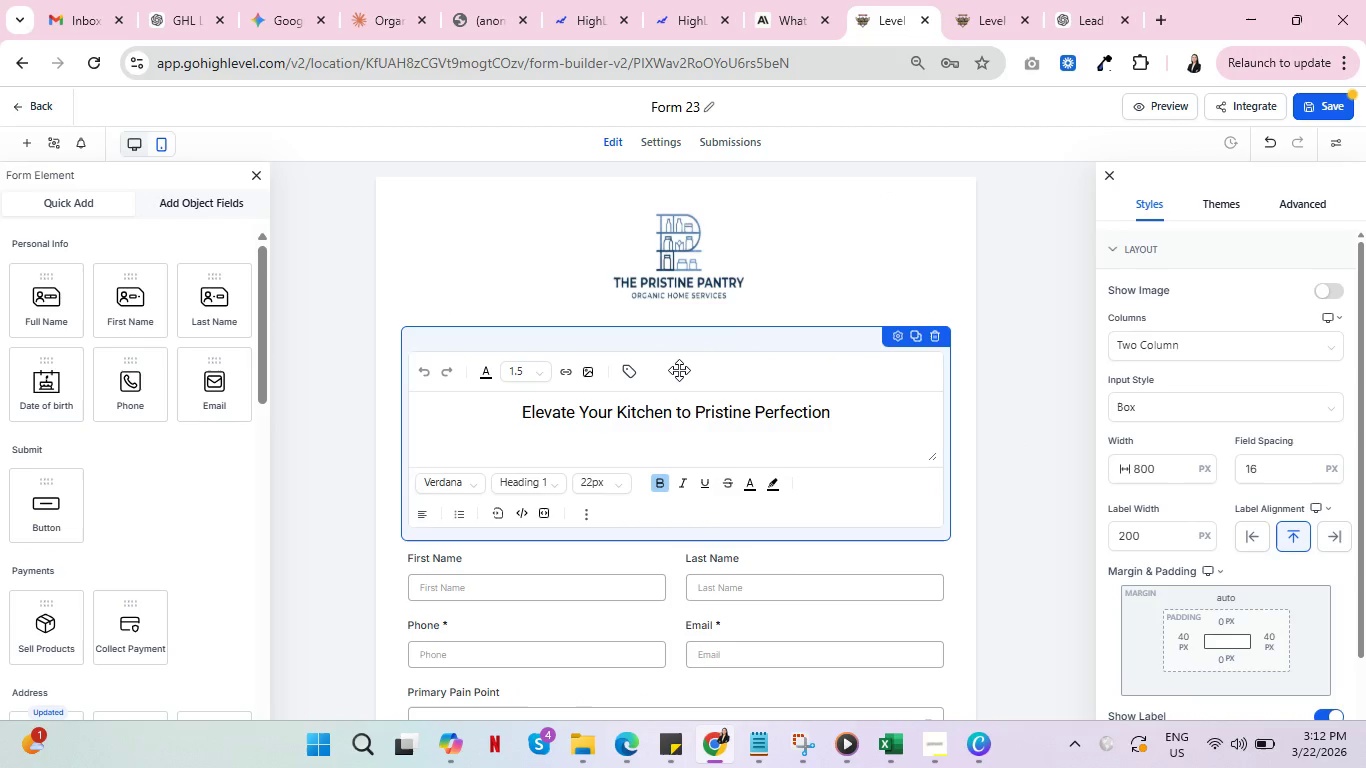 
left_click([982, 475])
 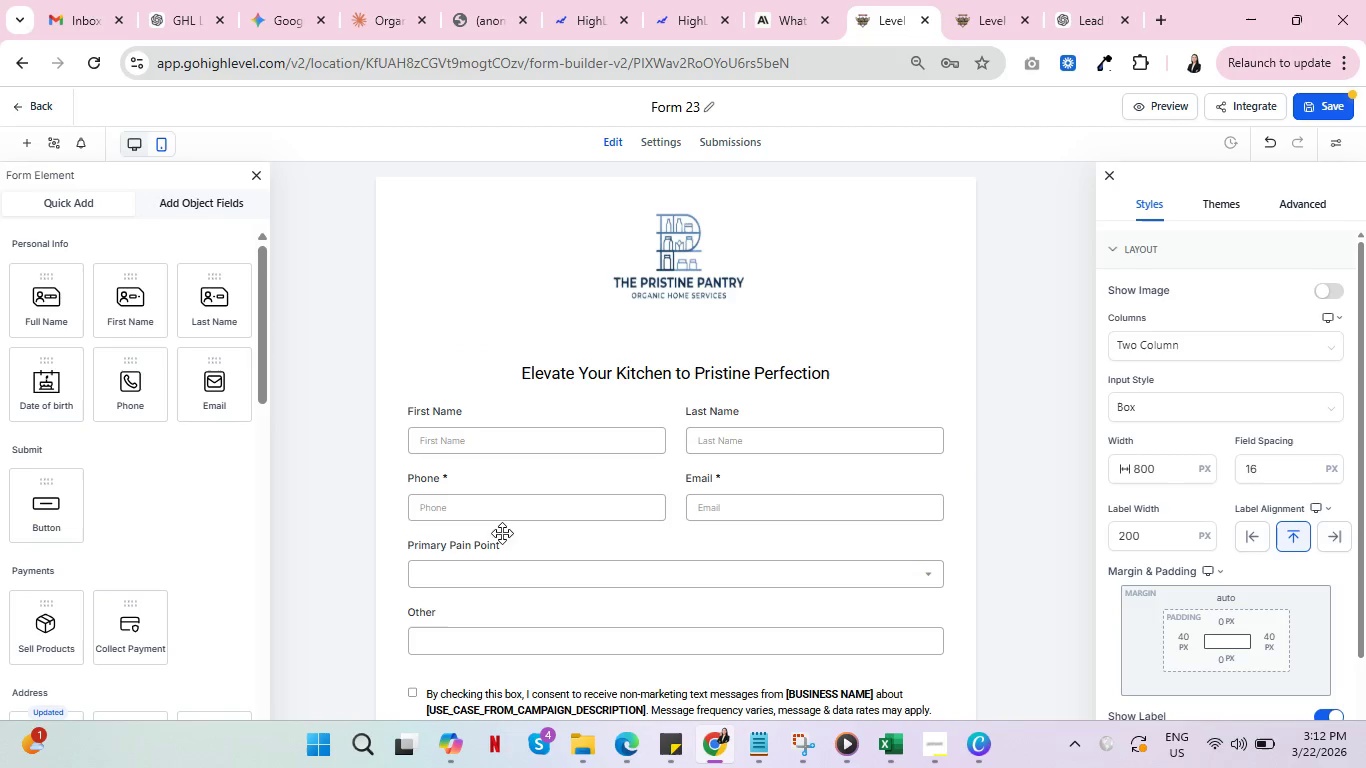 
scroll: coordinate [561, 494], scroll_direction: down, amount: 5.0
 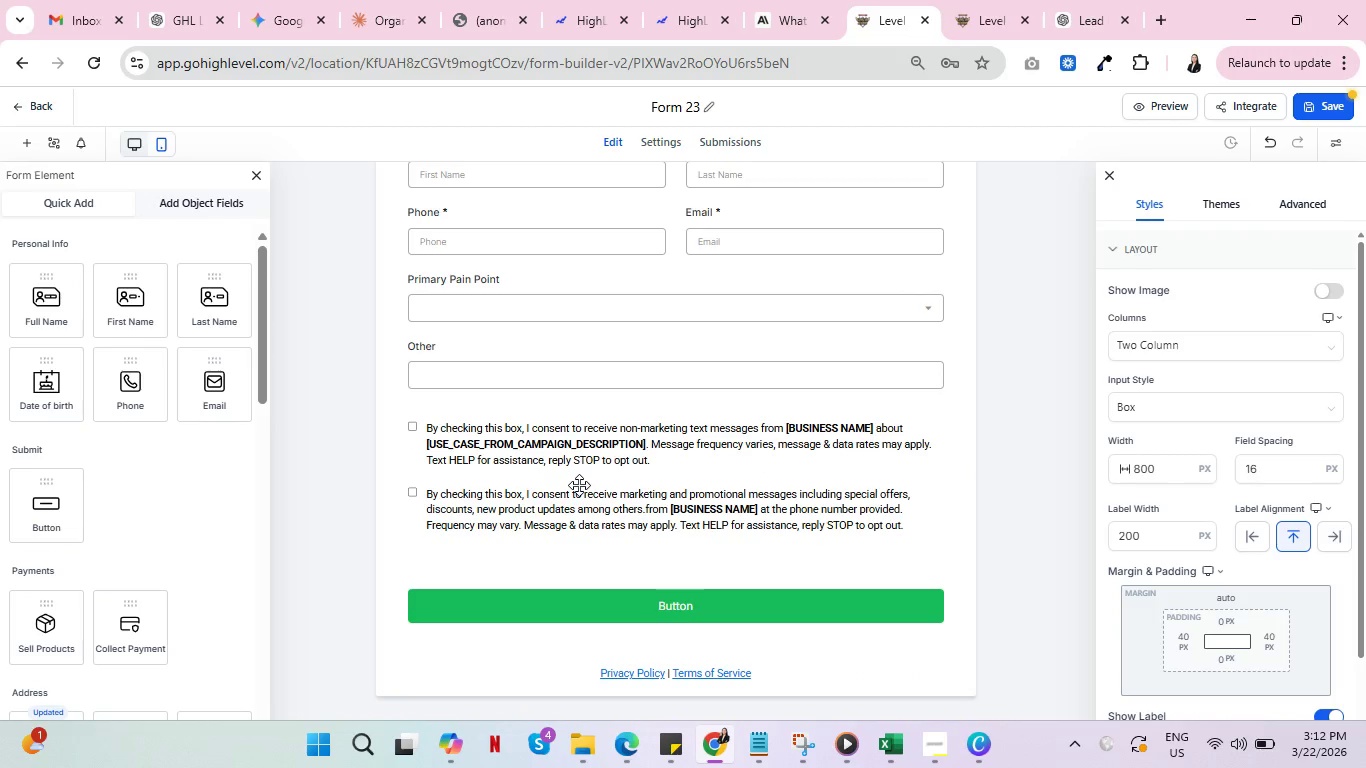 
wait(8.57)
 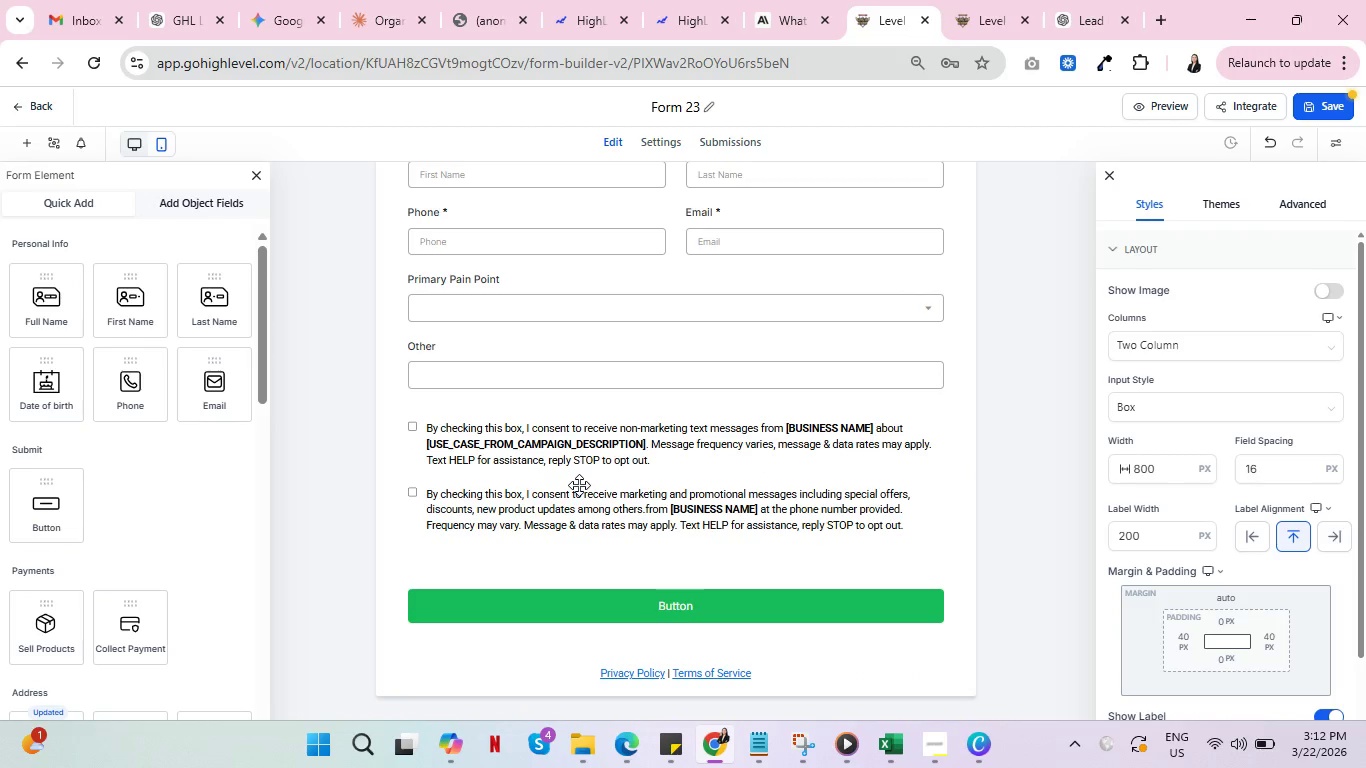 
double_click([844, 428])
 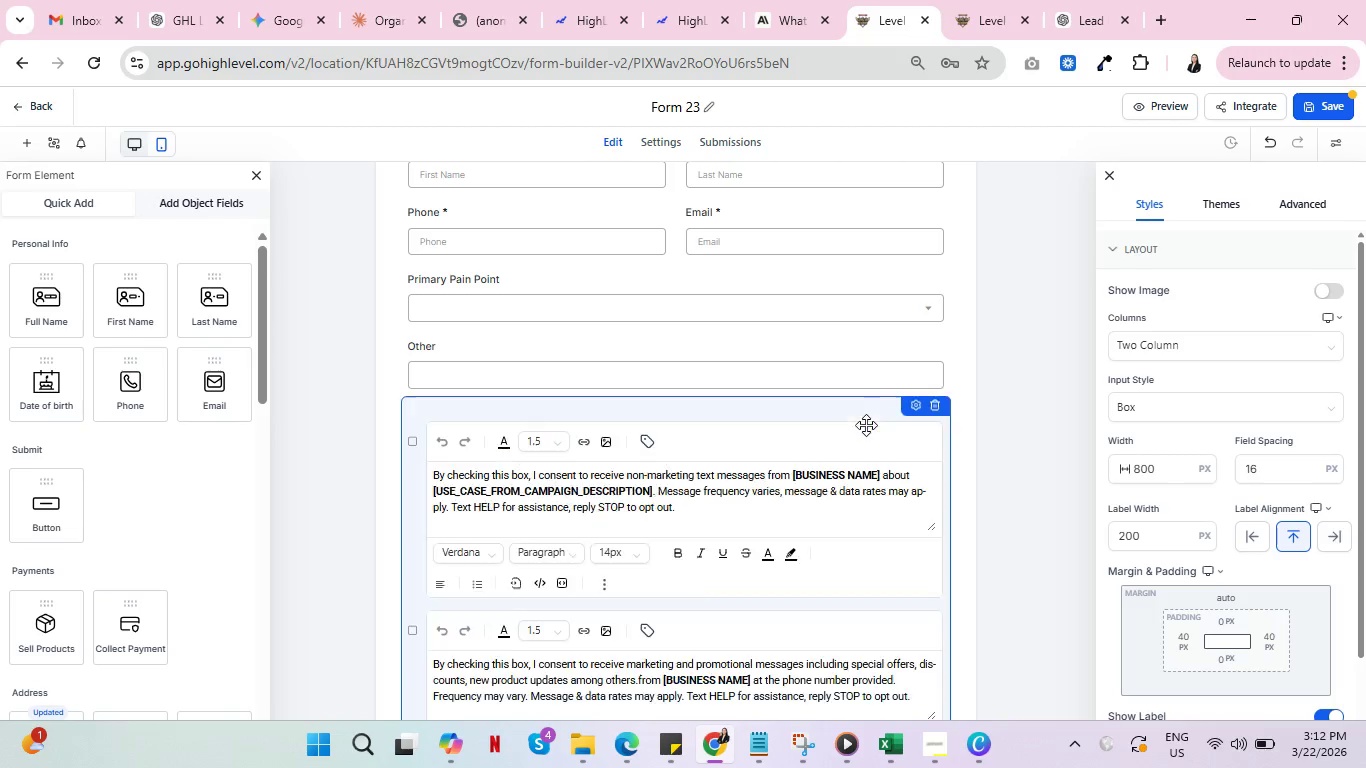 
left_click([866, 425])
 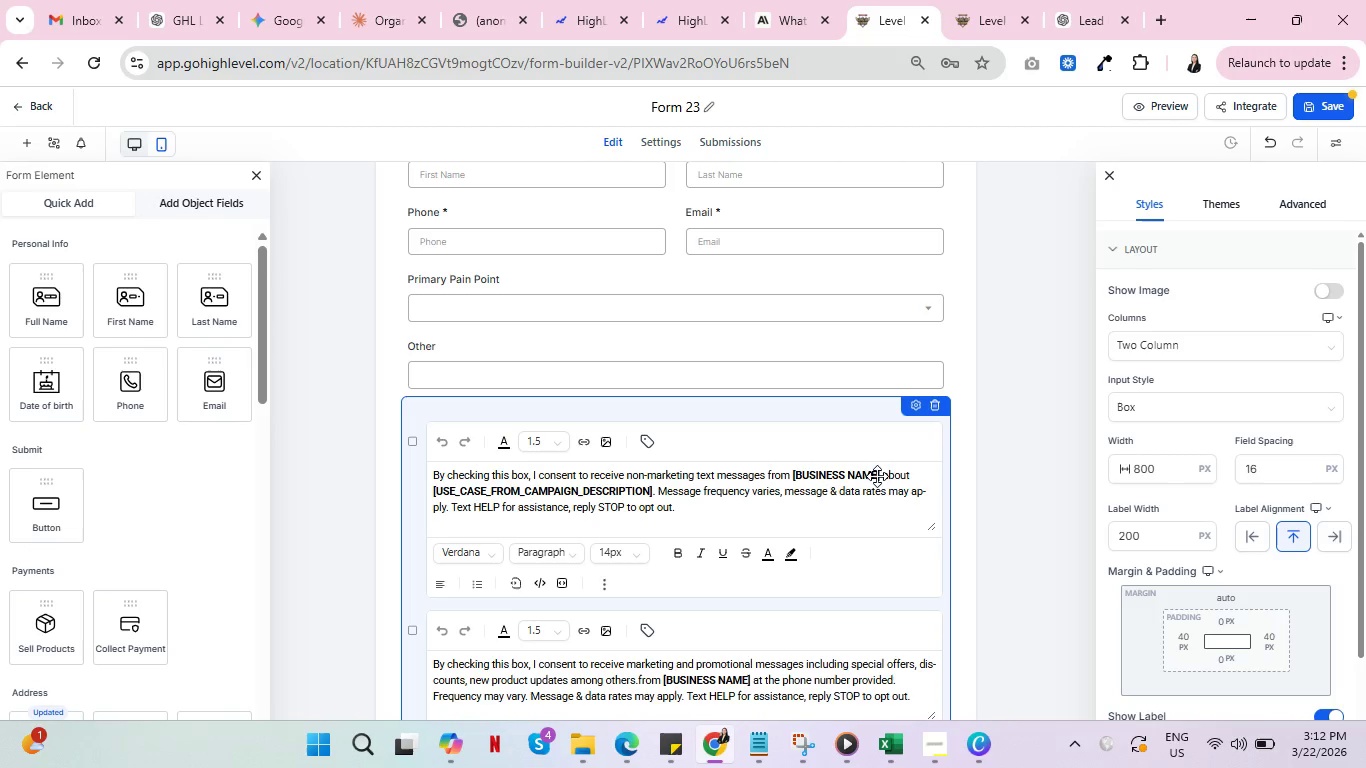 
double_click([873, 475])
 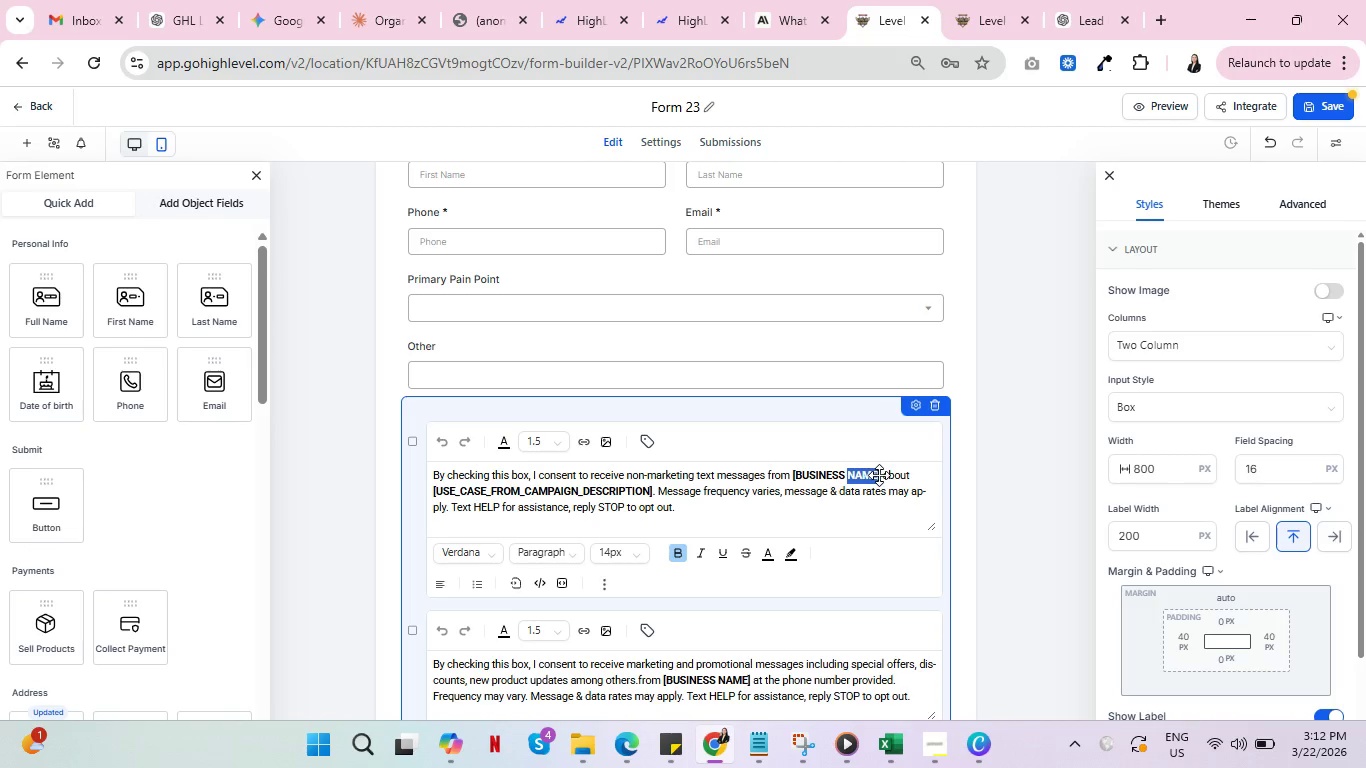 
left_click([879, 475])
 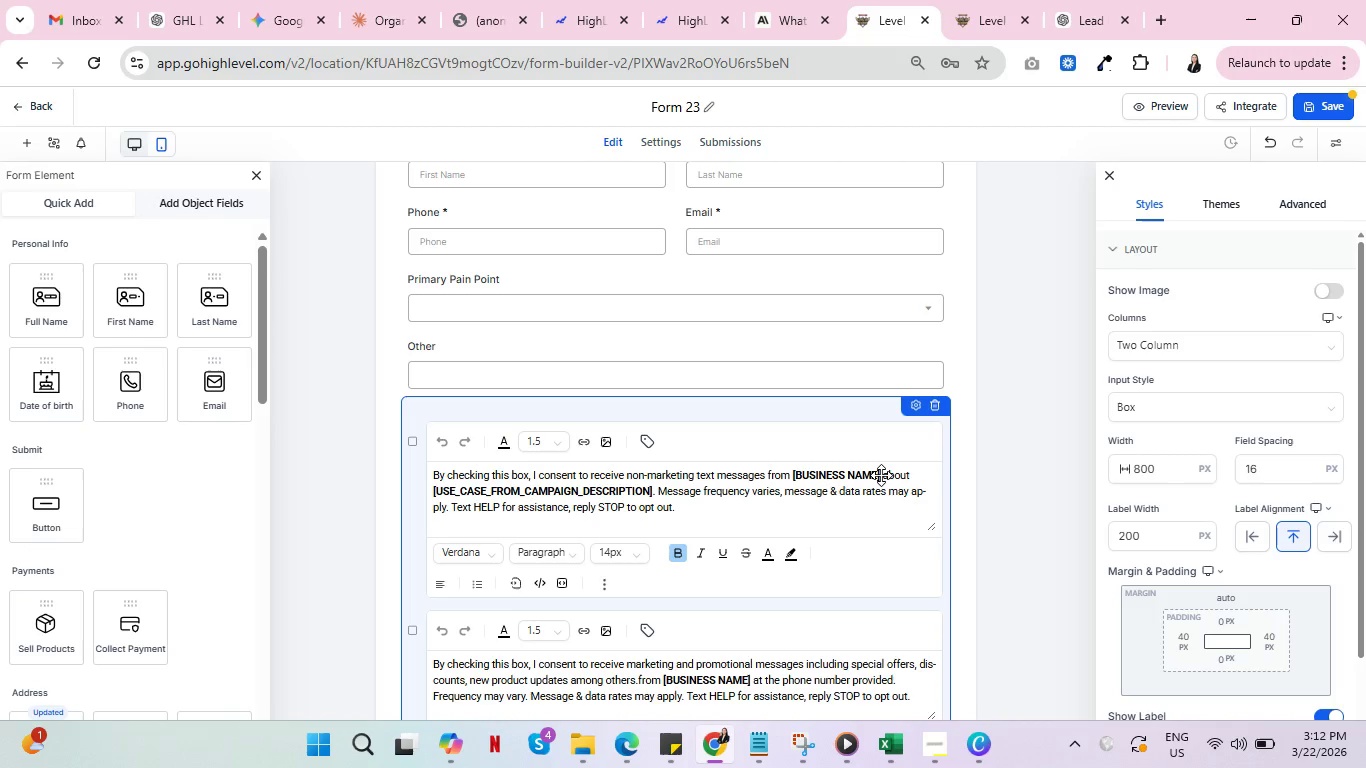 
left_click_drag(start_coordinate=[881, 475], to_coordinate=[798, 471])
 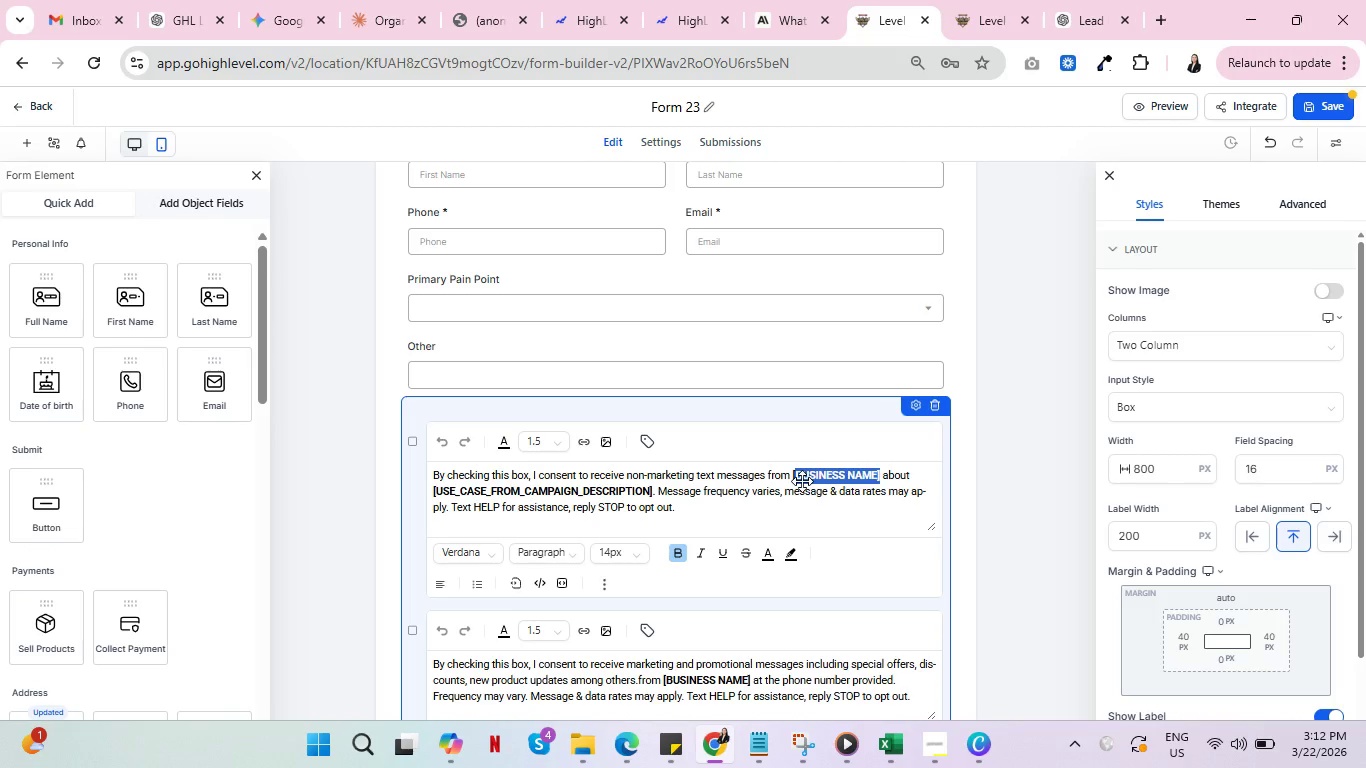 
type(The )
key(Backspace)
key(Backspace)
key(Backspace)
type(HE PRISTINE PANTRY)
 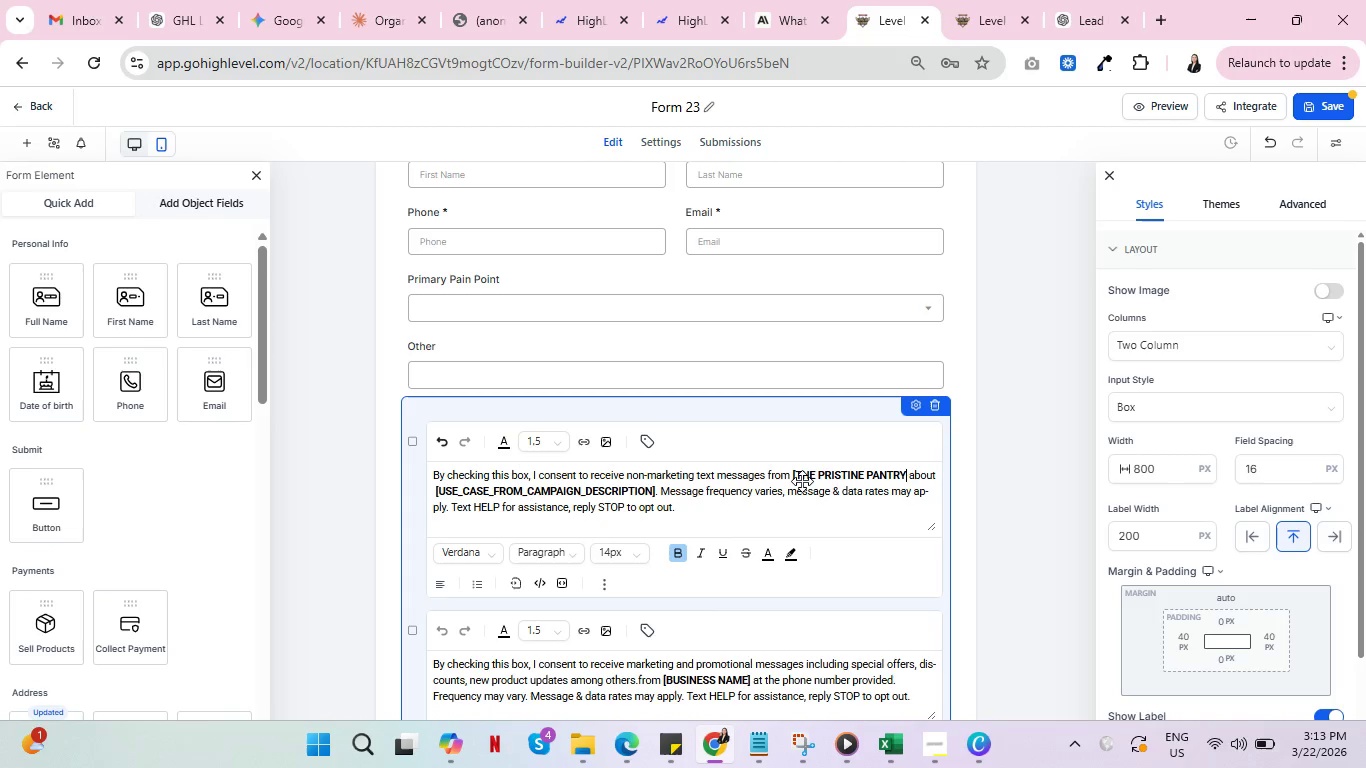 
hold_key(key=ArrowLeft, duration=0.89)
 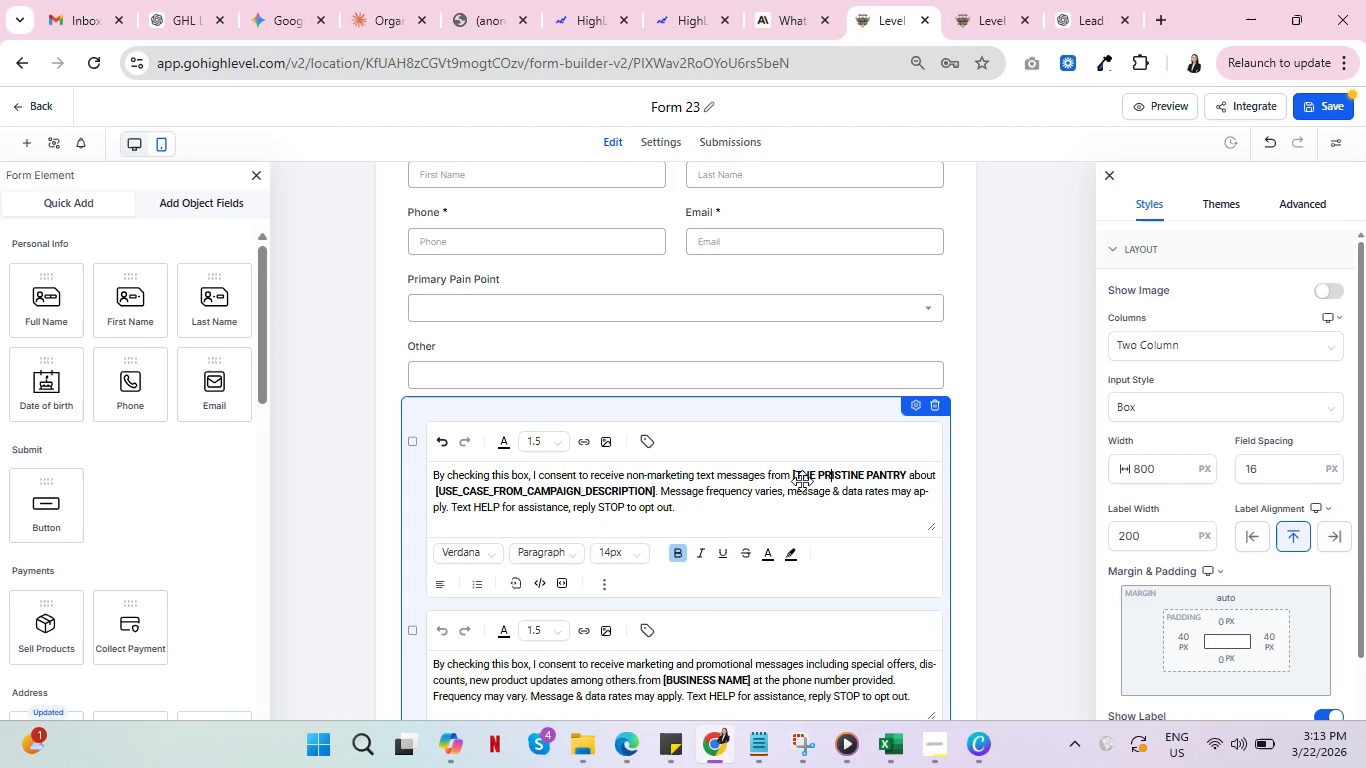 
key(ArrowLeft)
 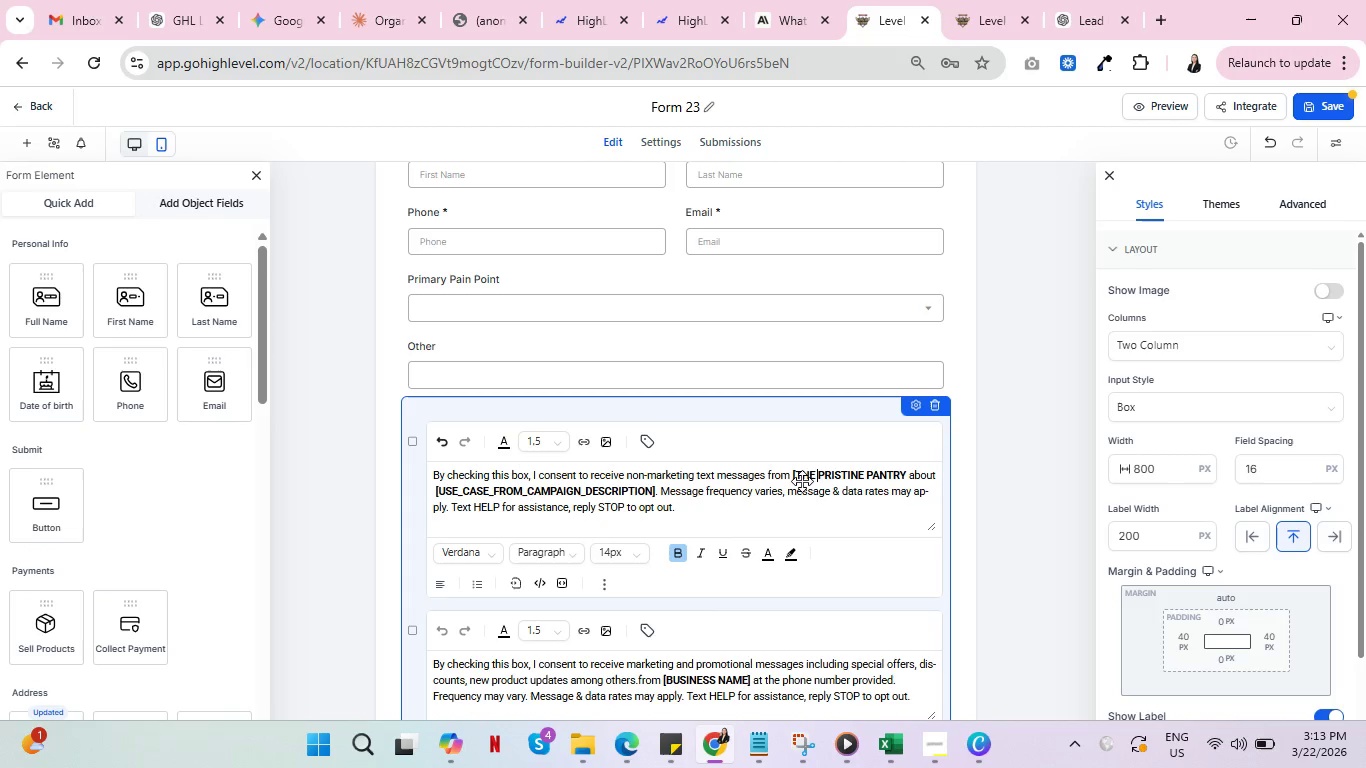 
key(ArrowLeft)
 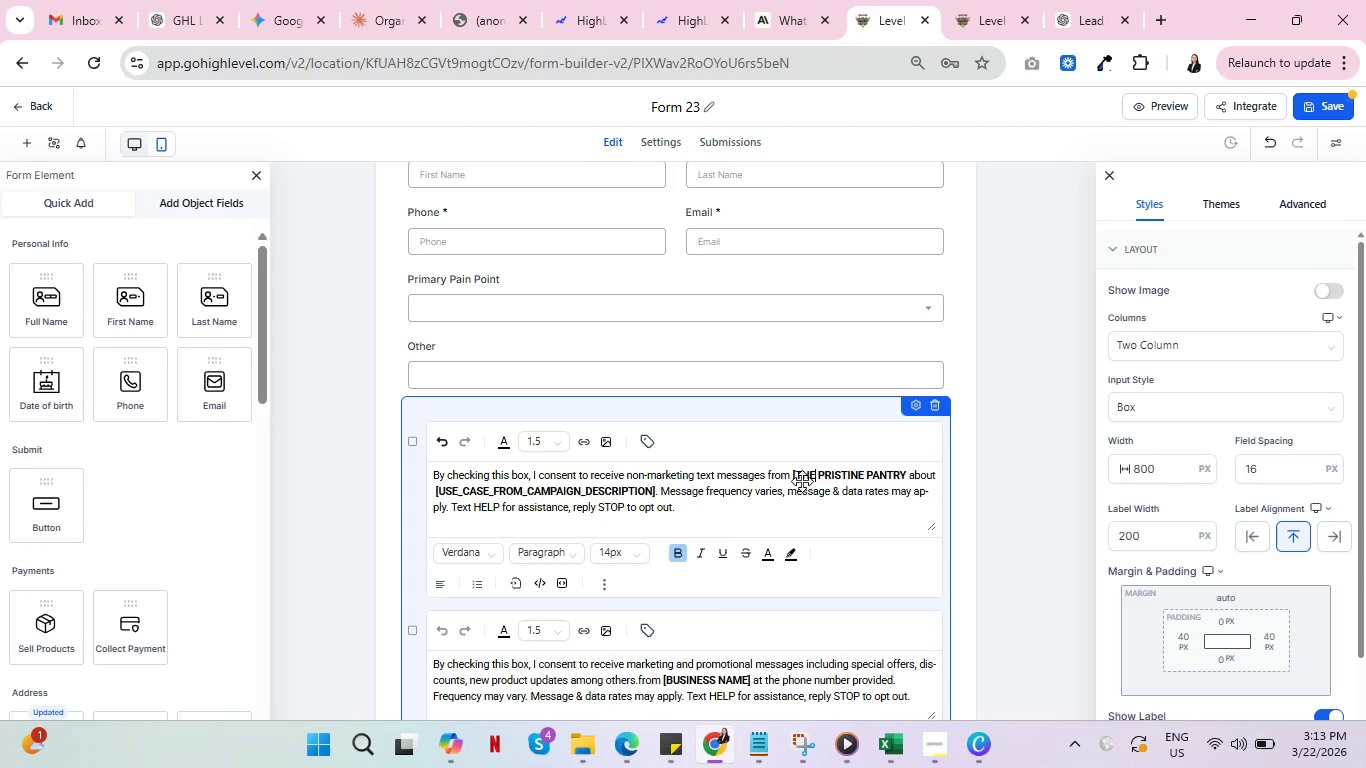 
key(ArrowLeft)
 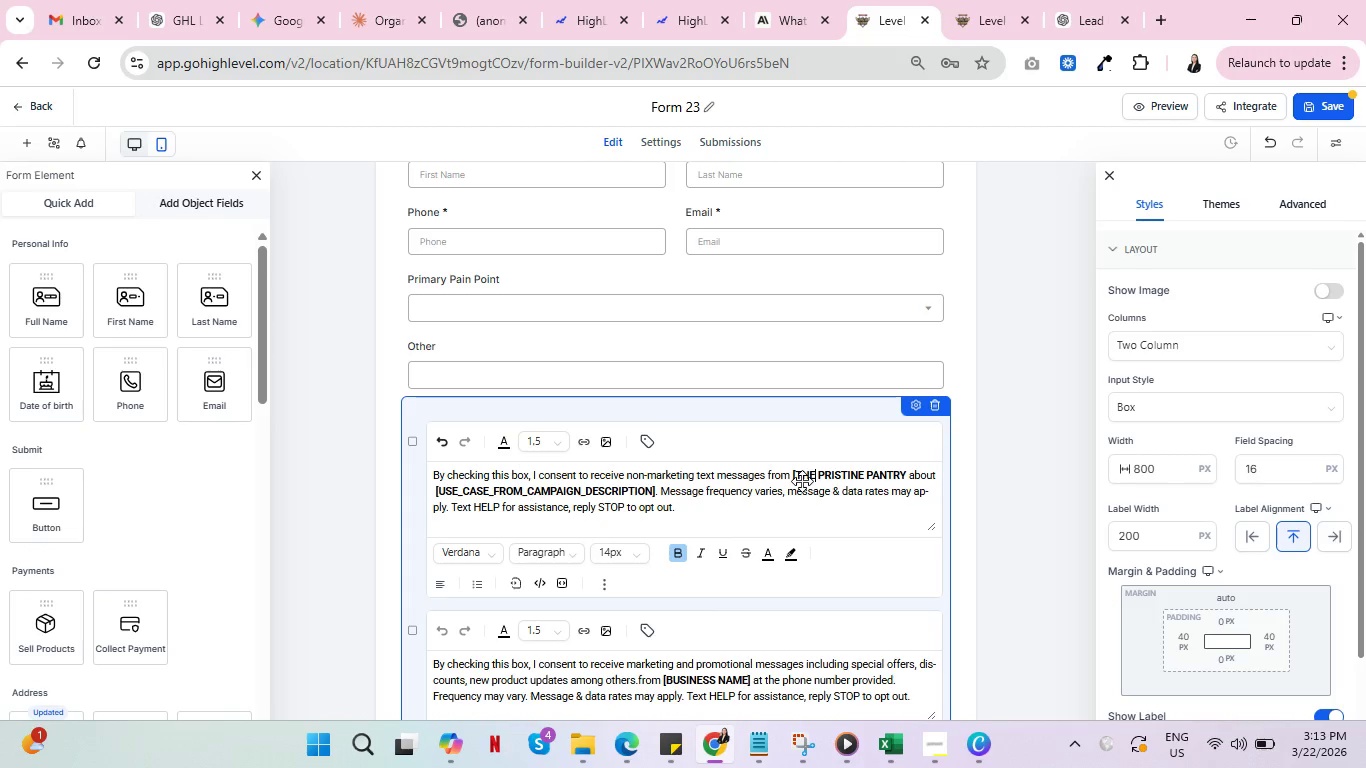 
key(ArrowLeft)
 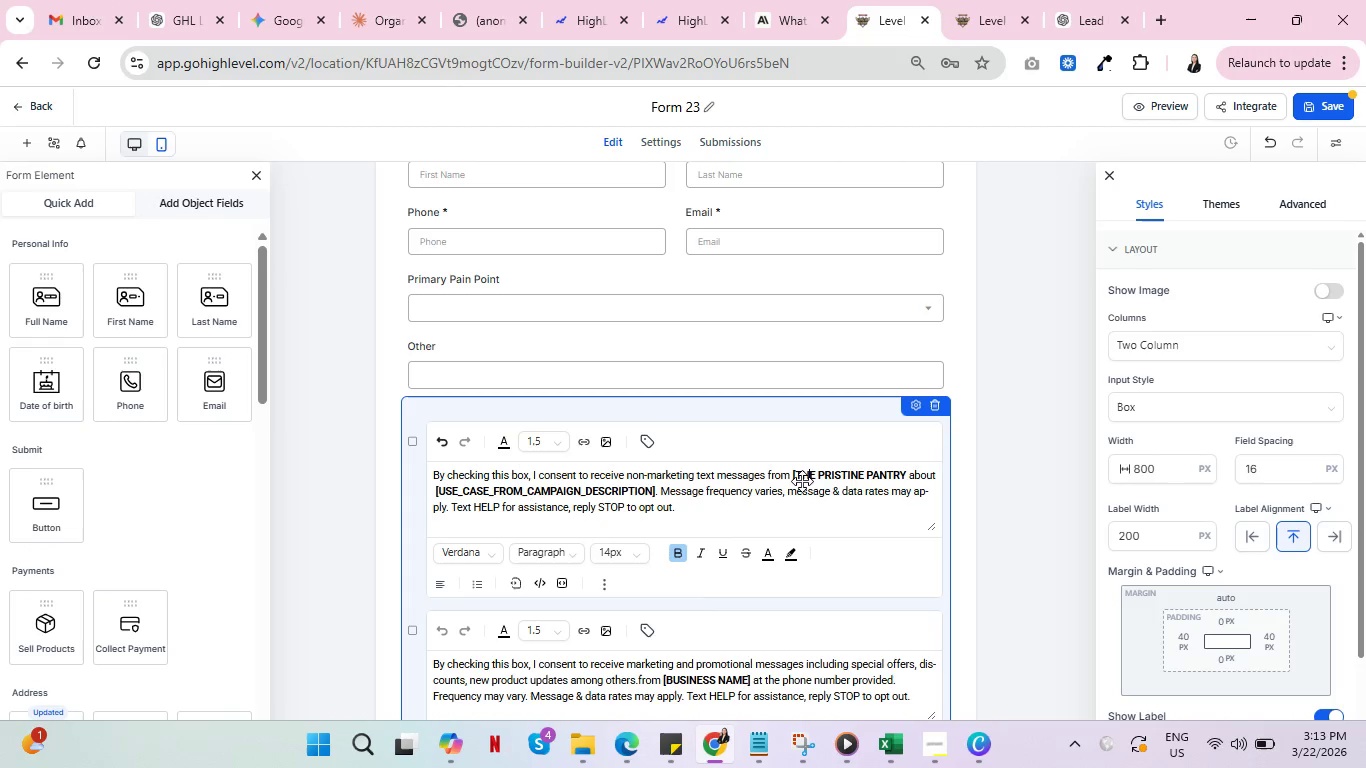 
key(ArrowLeft)
 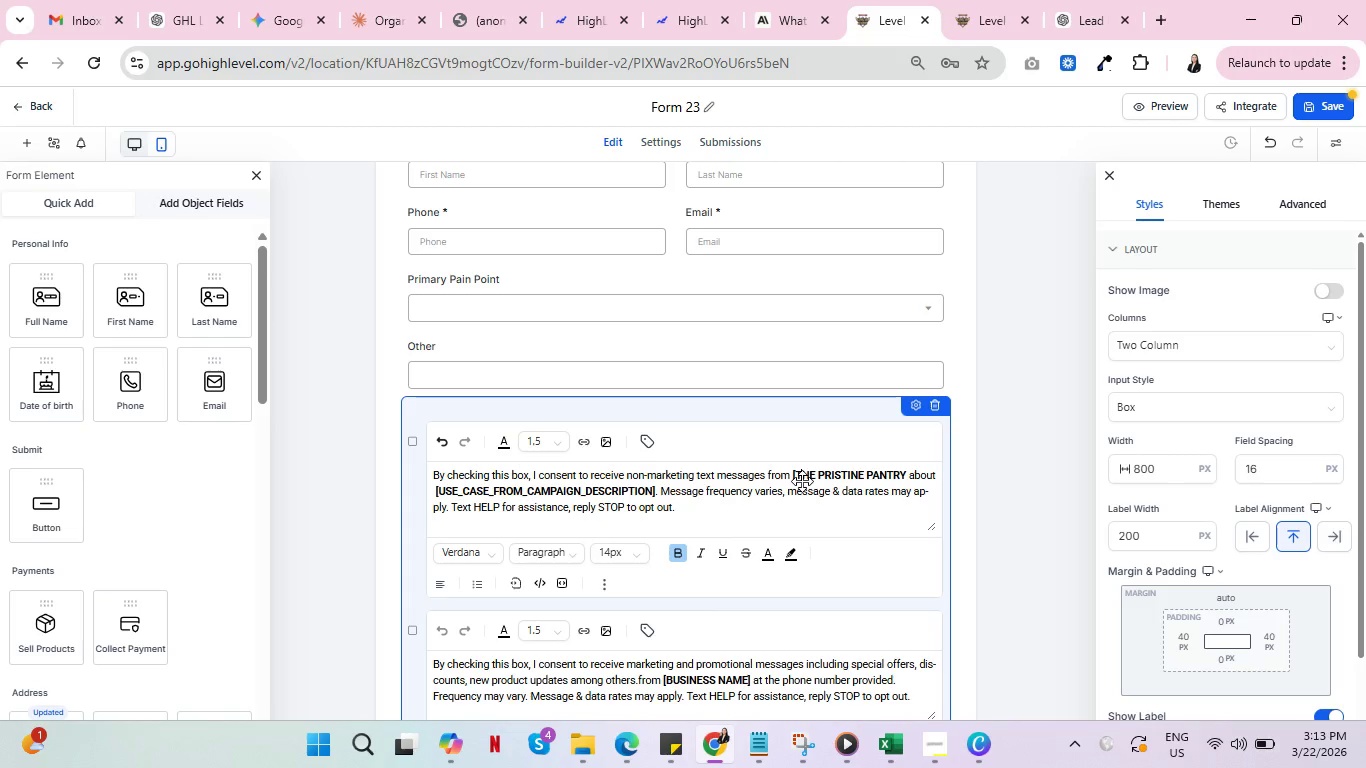 
key(ArrowLeft)
 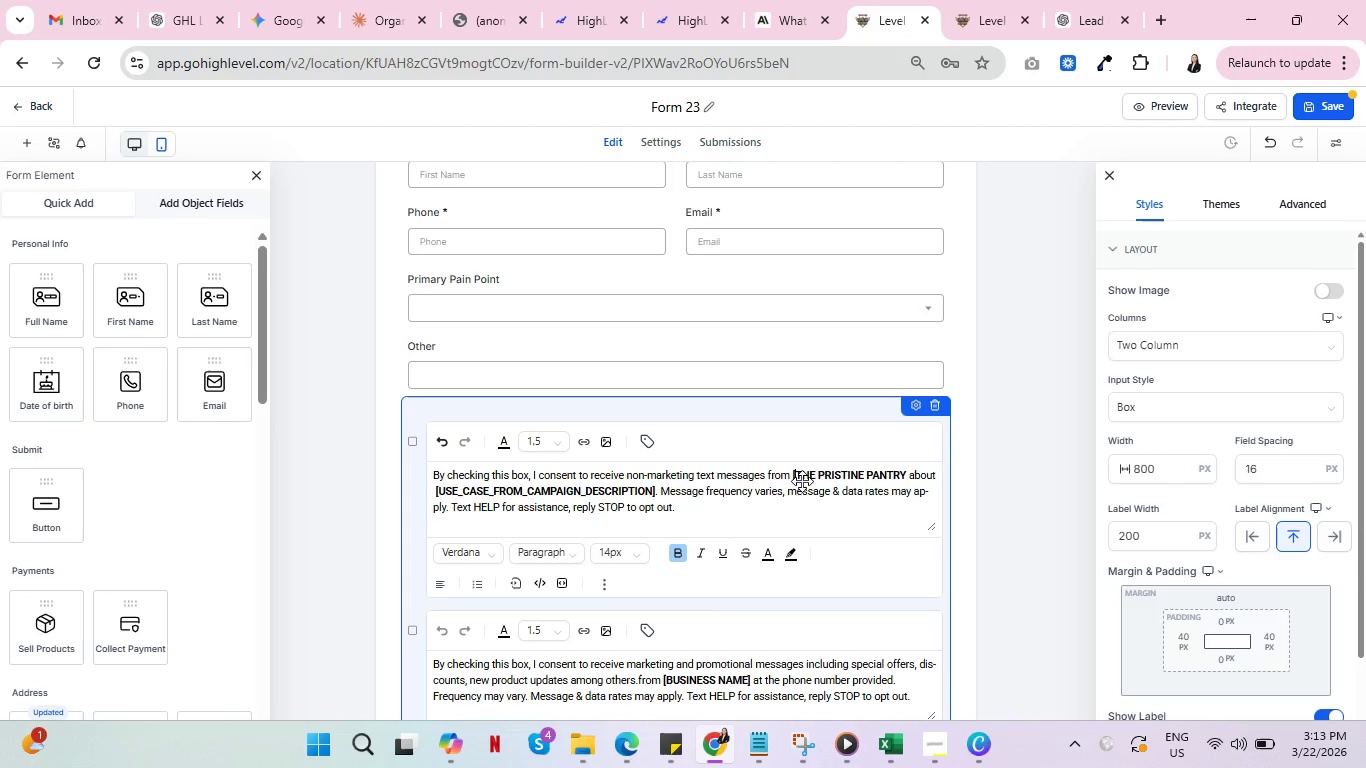 
key(Backspace)
 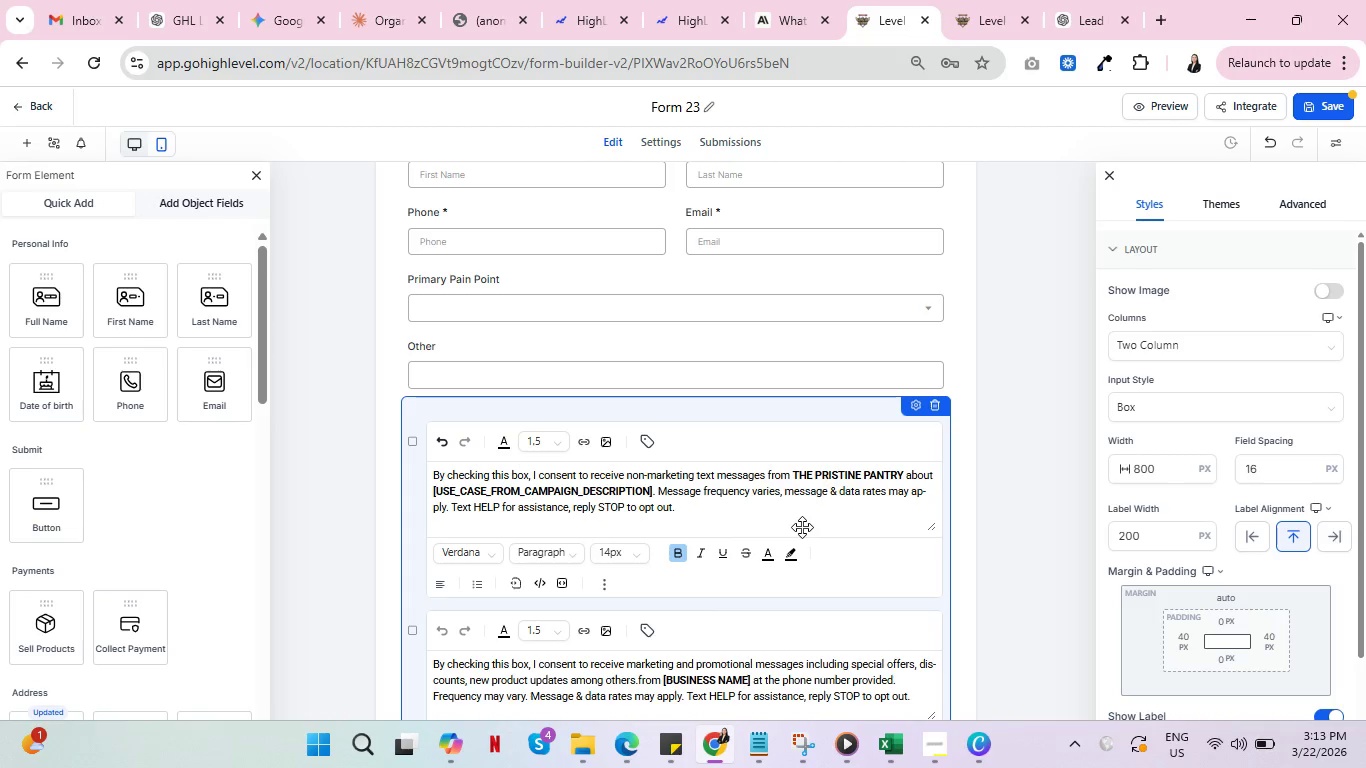 
wait(5.61)
 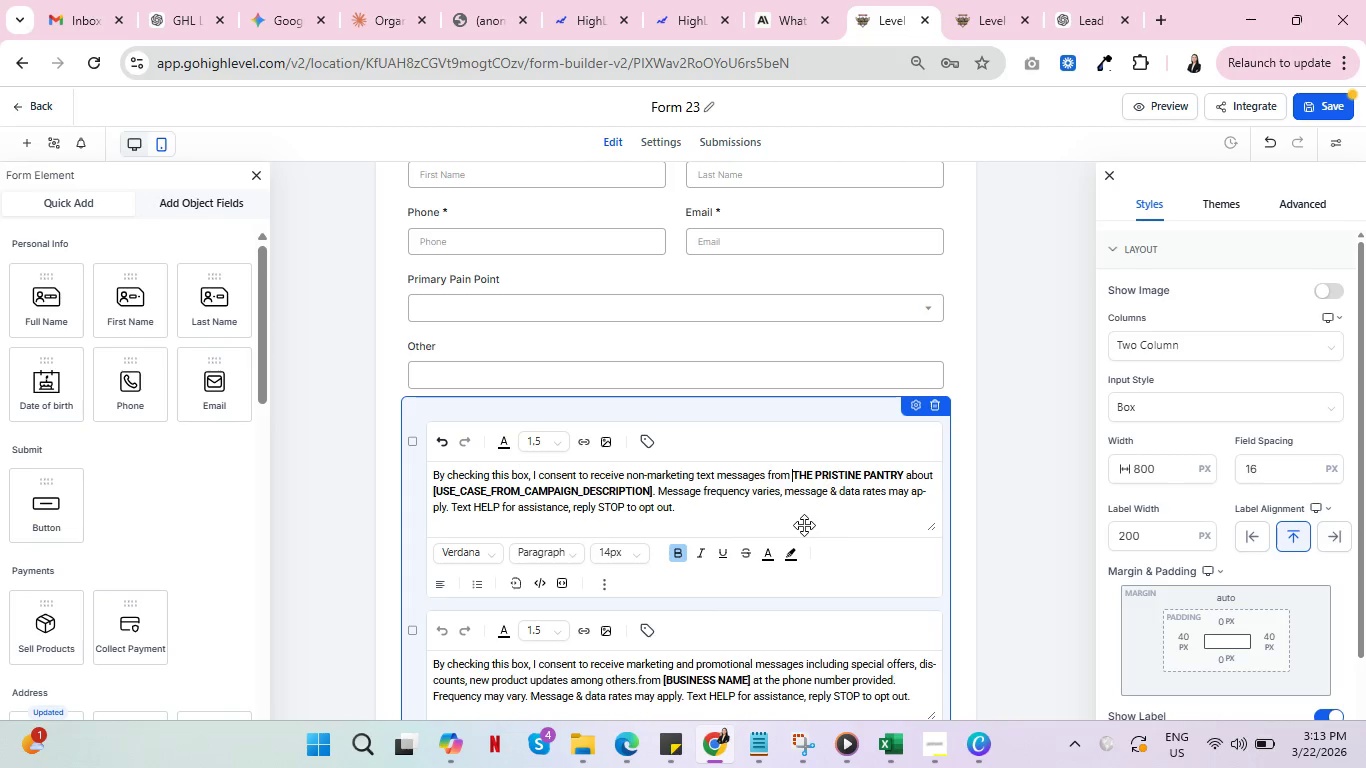 
left_click([649, 487])
 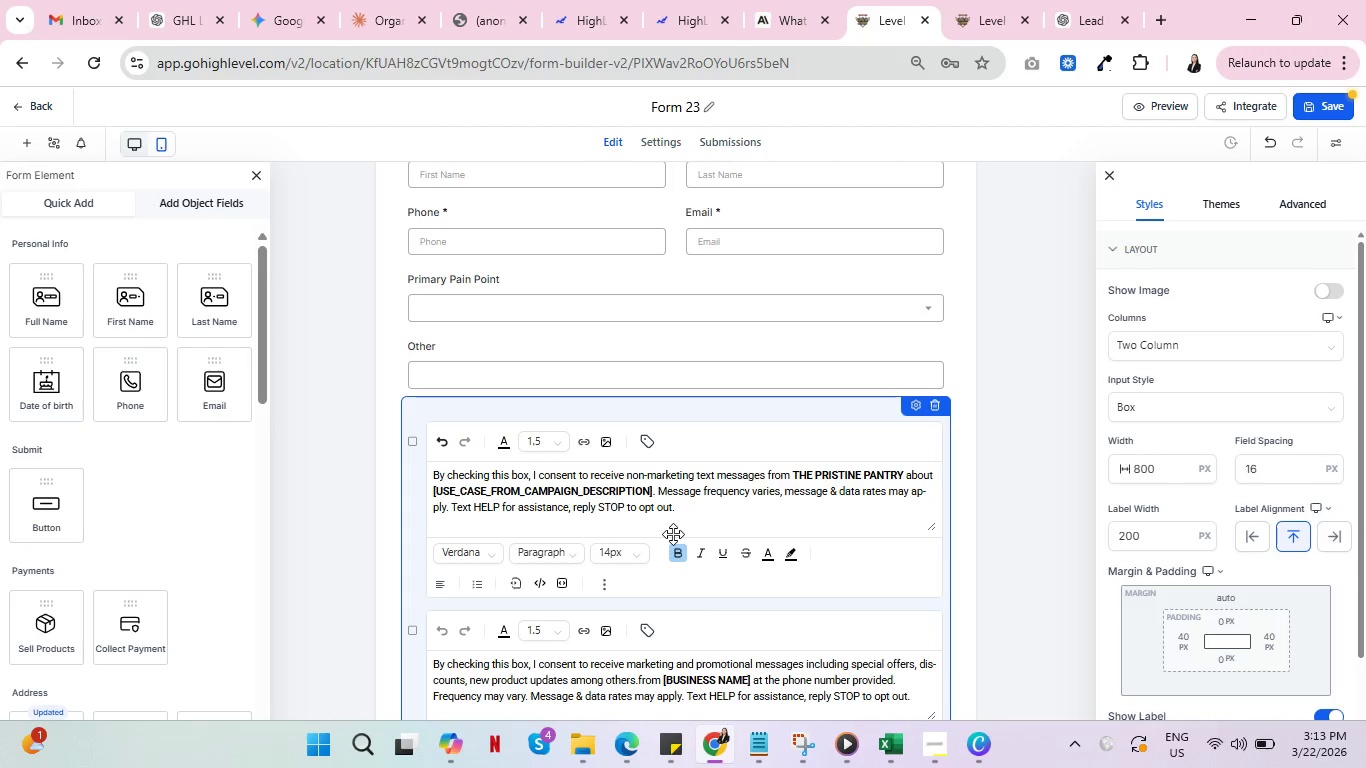 
key(ArrowRight)
 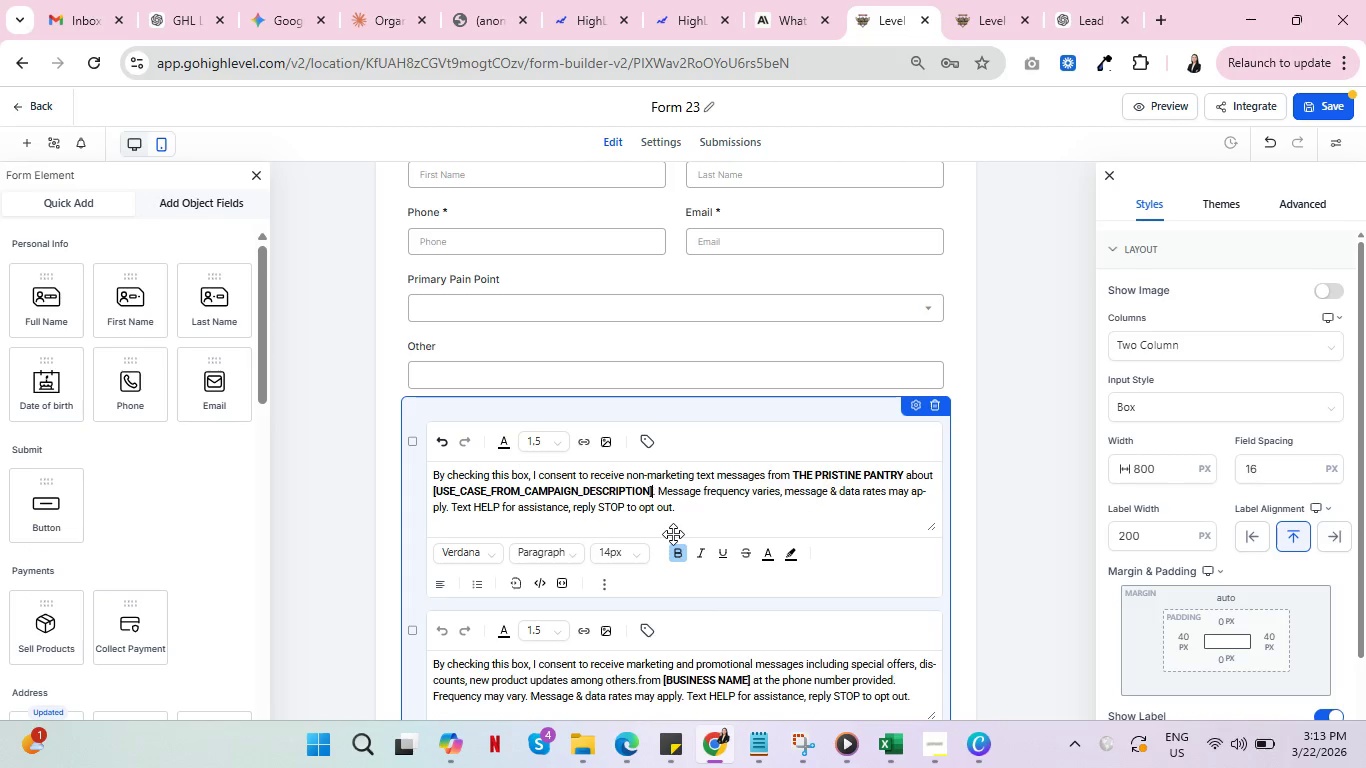 
key(Backspace)
key(Backspace)
key(Backspace)
key(Backspace)
key(Backspace)
key(Backspace)
key(Backspace)
type(DEEP CLEAN AND STOCK HOME SERVICE)
 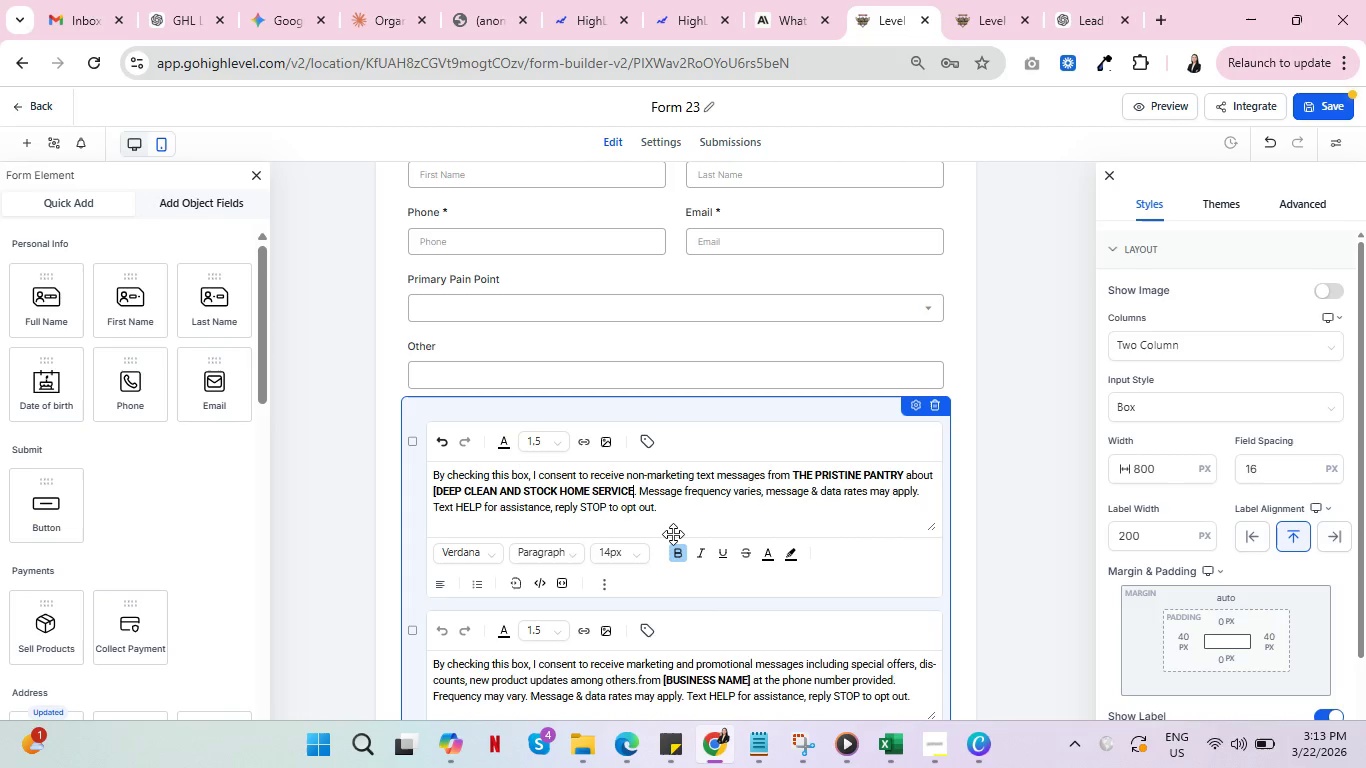 
left_click([438, 490])
 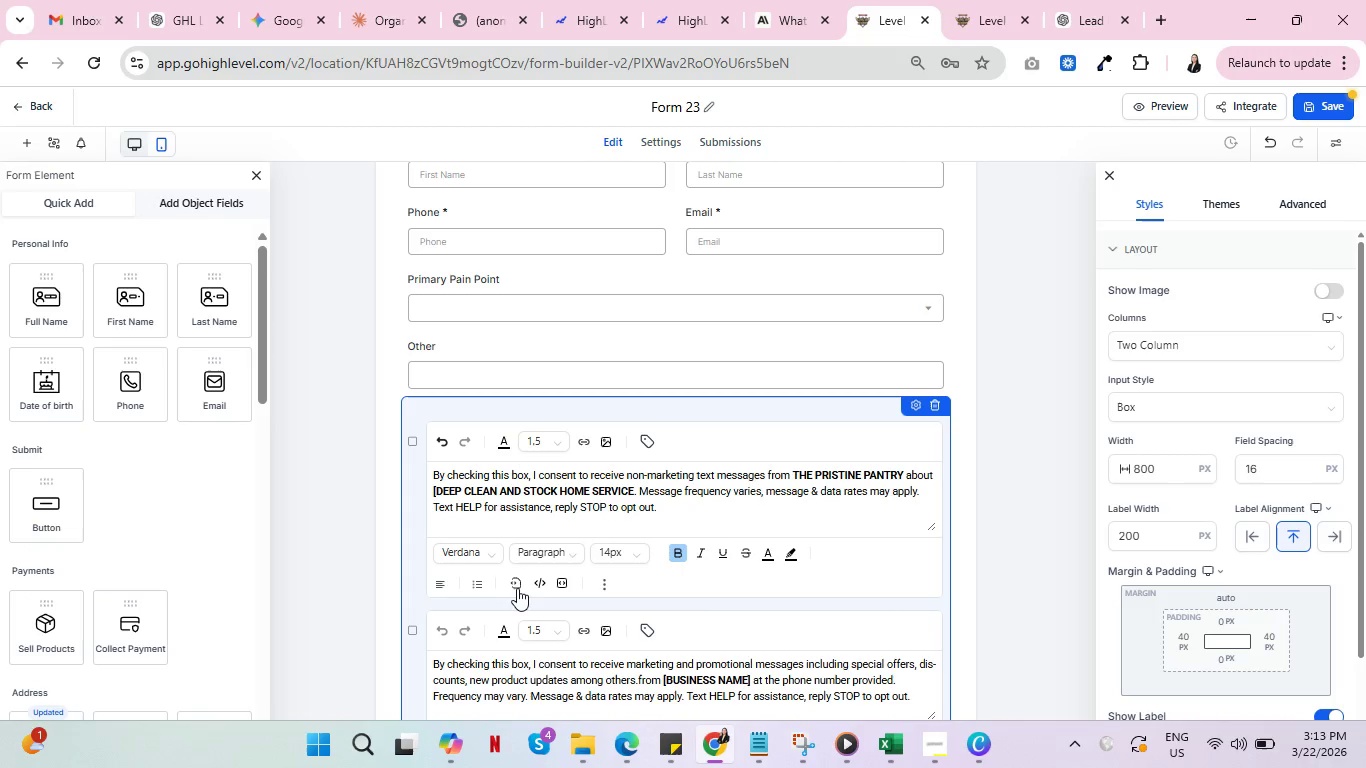 
key(Backspace)
 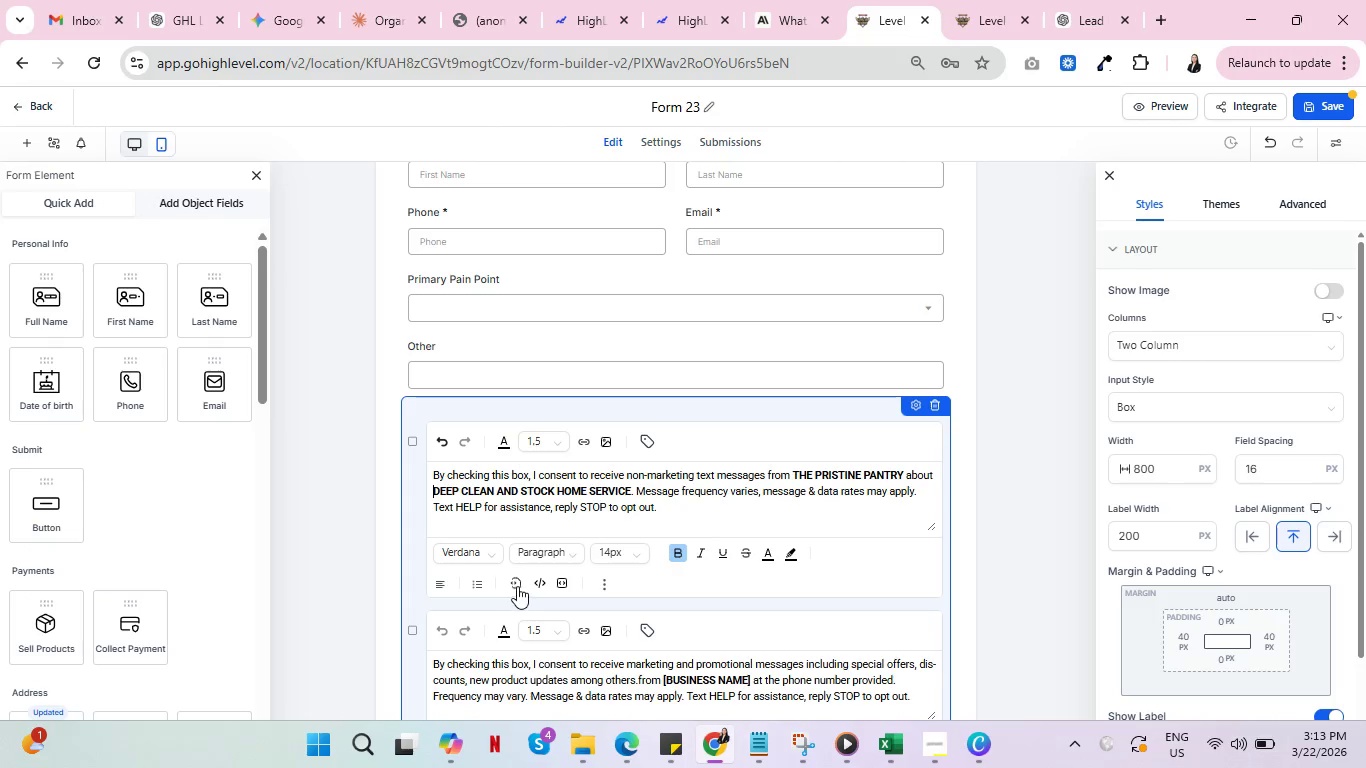 
scroll: coordinate [715, 635], scroll_direction: down, amount: 1.0
 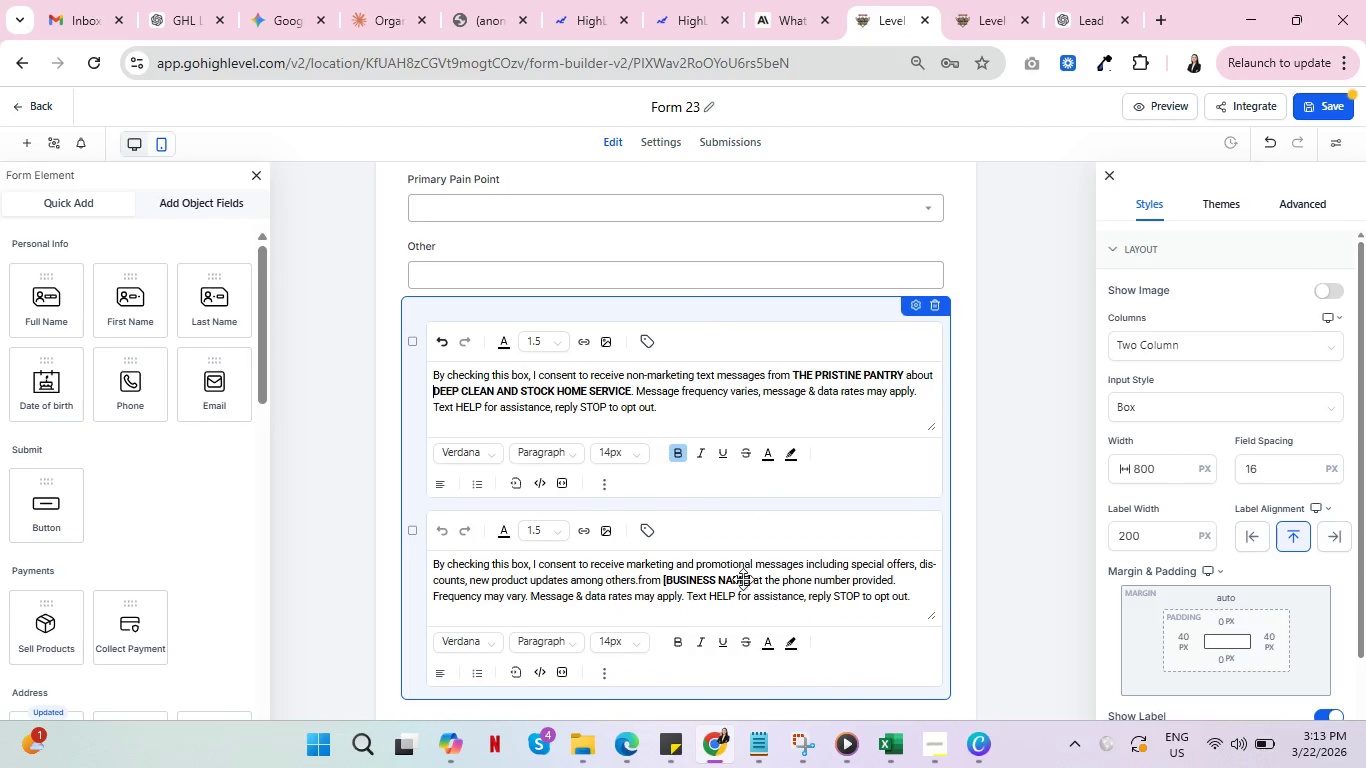 
left_click([752, 576])
 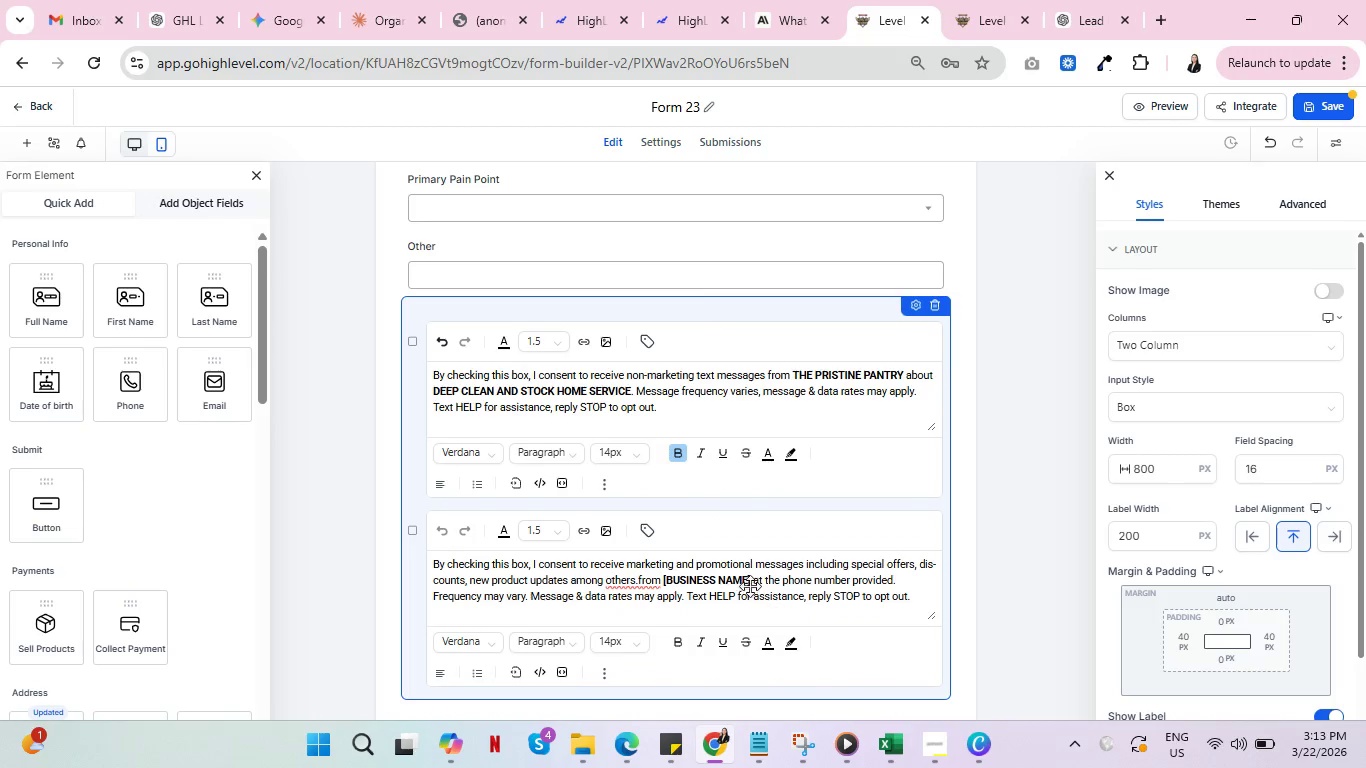 
left_click([750, 581])
 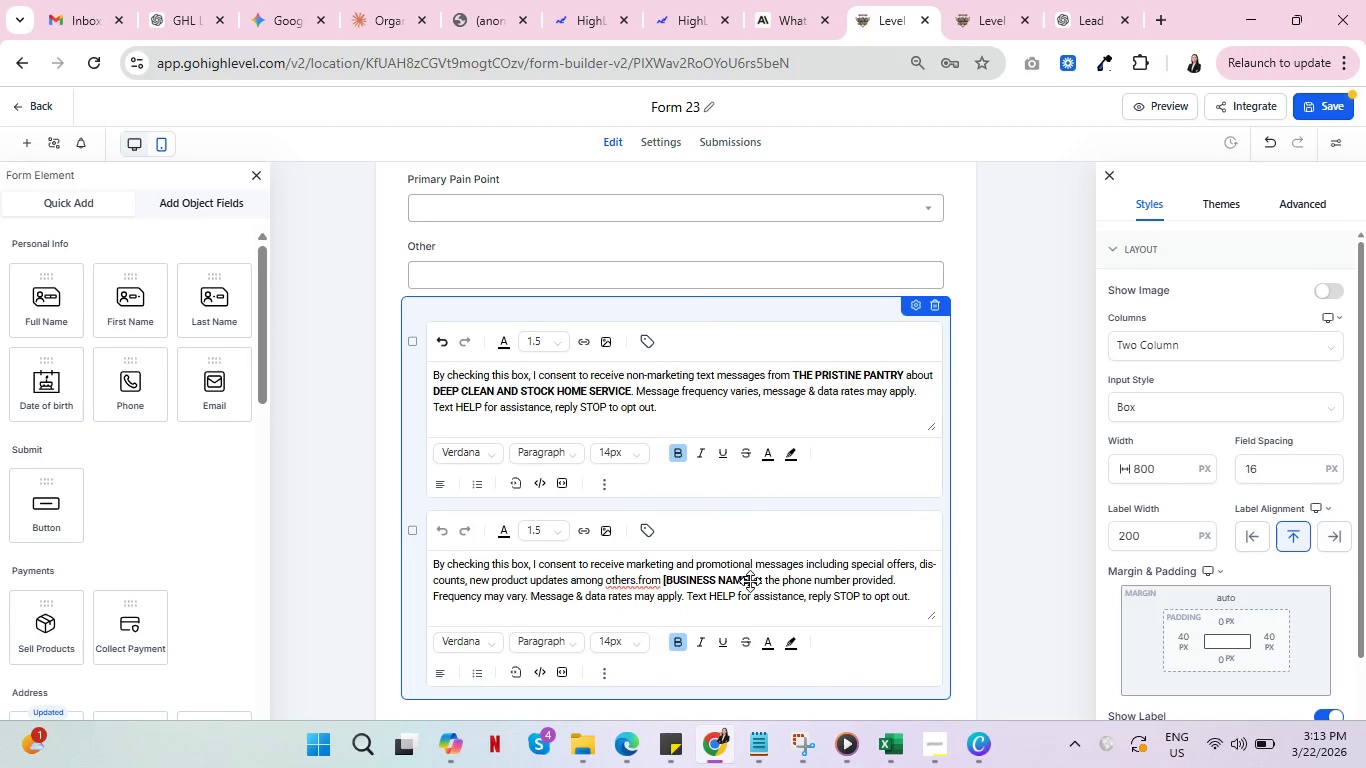 
left_click_drag(start_coordinate=[750, 581], to_coordinate=[669, 578])
 